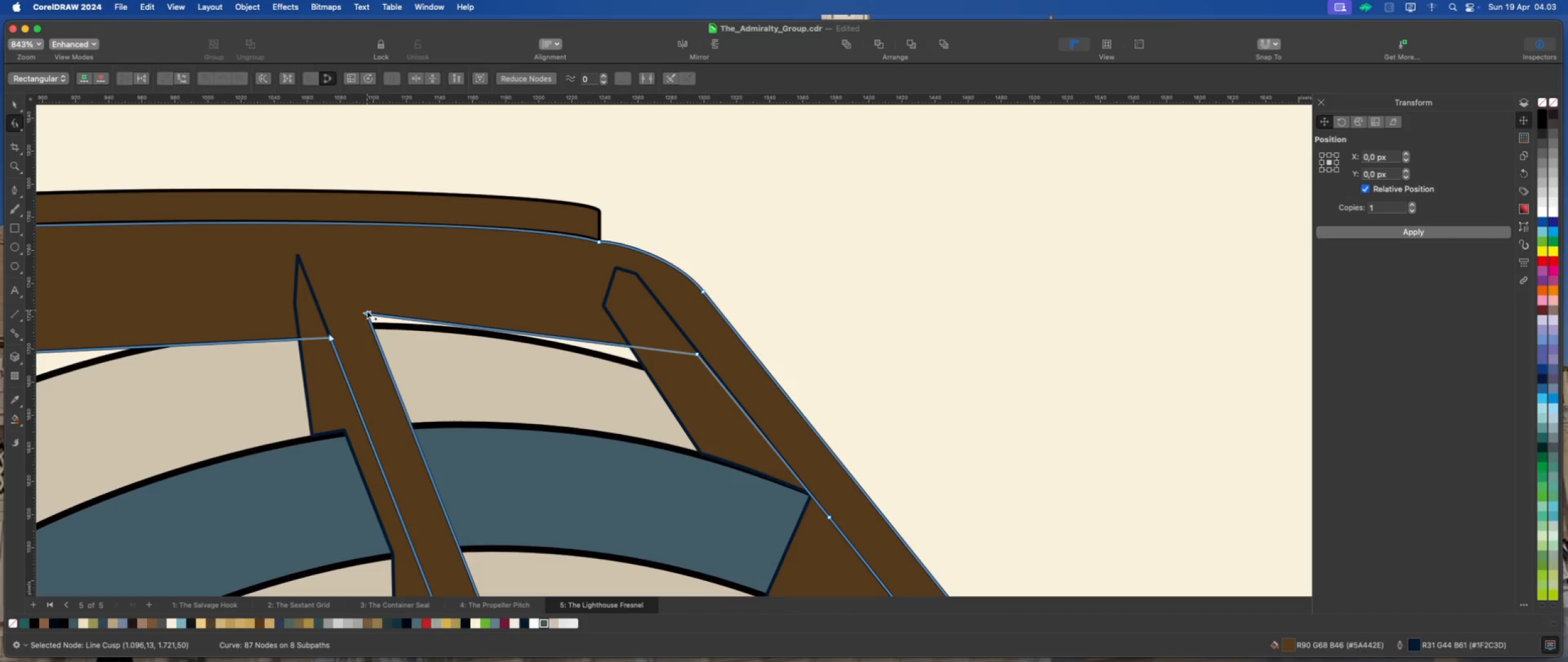 
left_click_drag(start_coordinate=[367, 310], to_coordinate=[368, 317])
 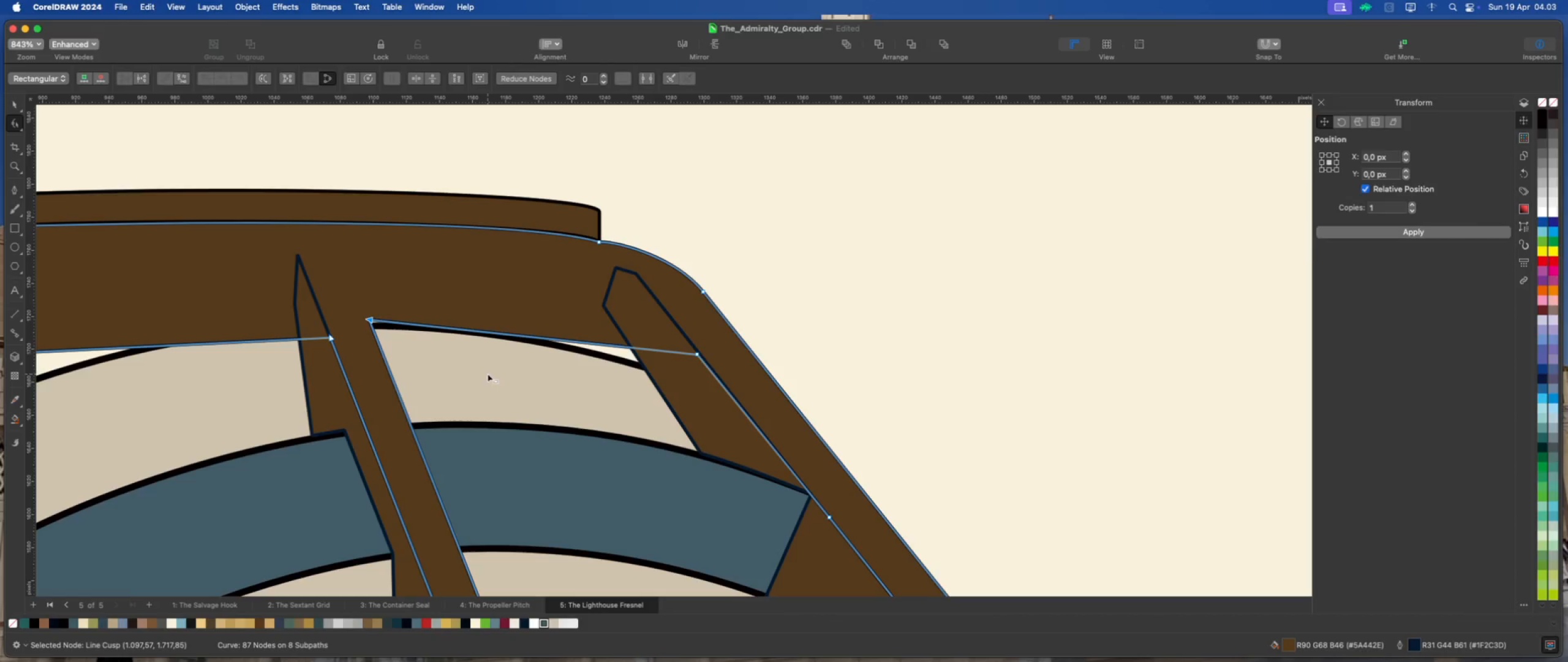 
scroll: coordinate [722, 392], scroll_direction: down, amount: 20.0
 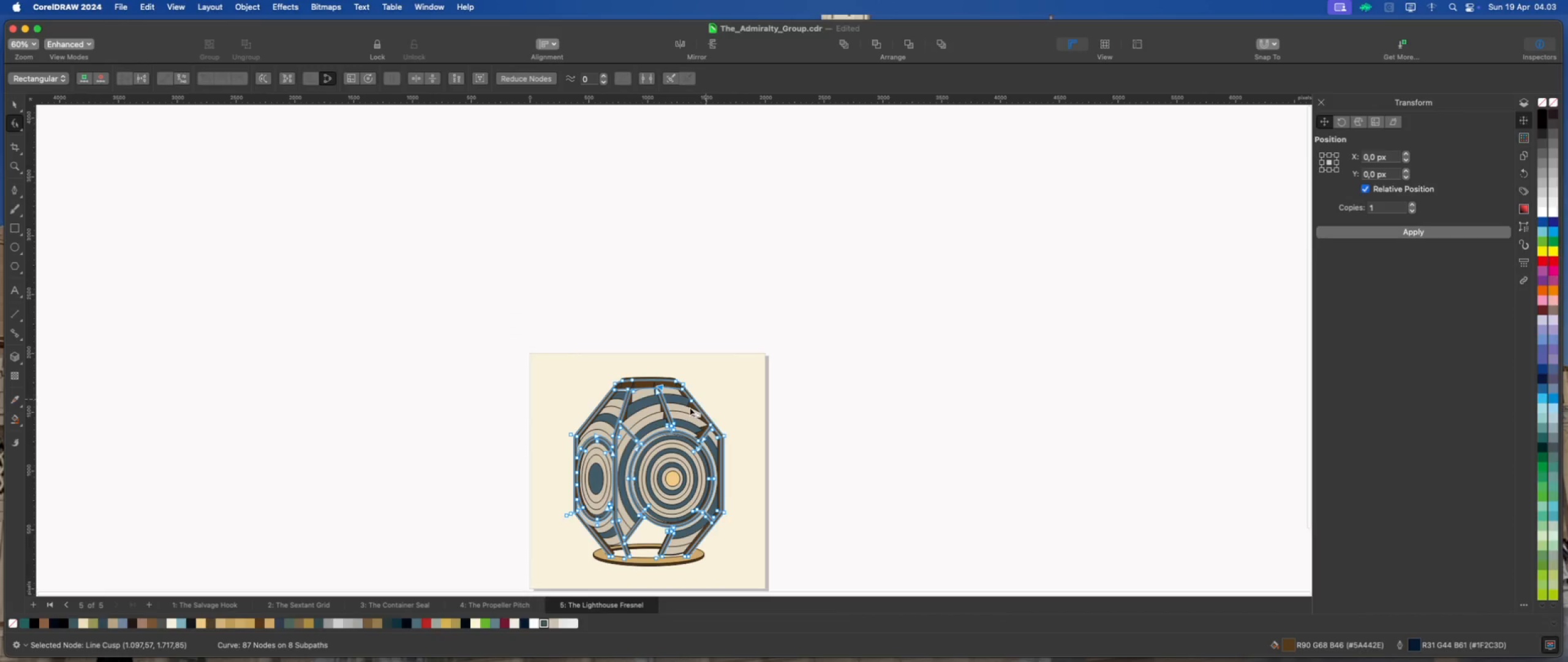 
scroll: coordinate [673, 413], scroll_direction: up, amount: 3.0
 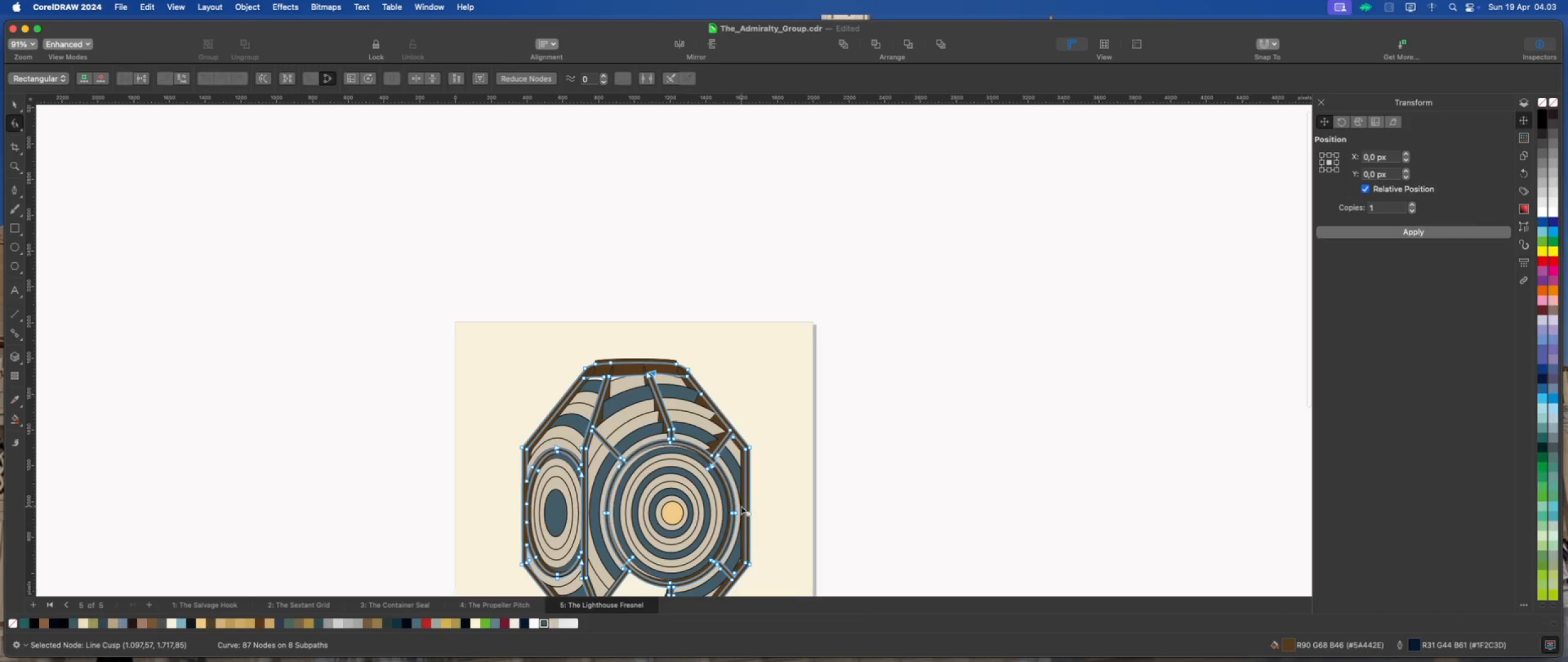 
scroll: coordinate [733, 549], scroll_direction: down, amount: 1.0
 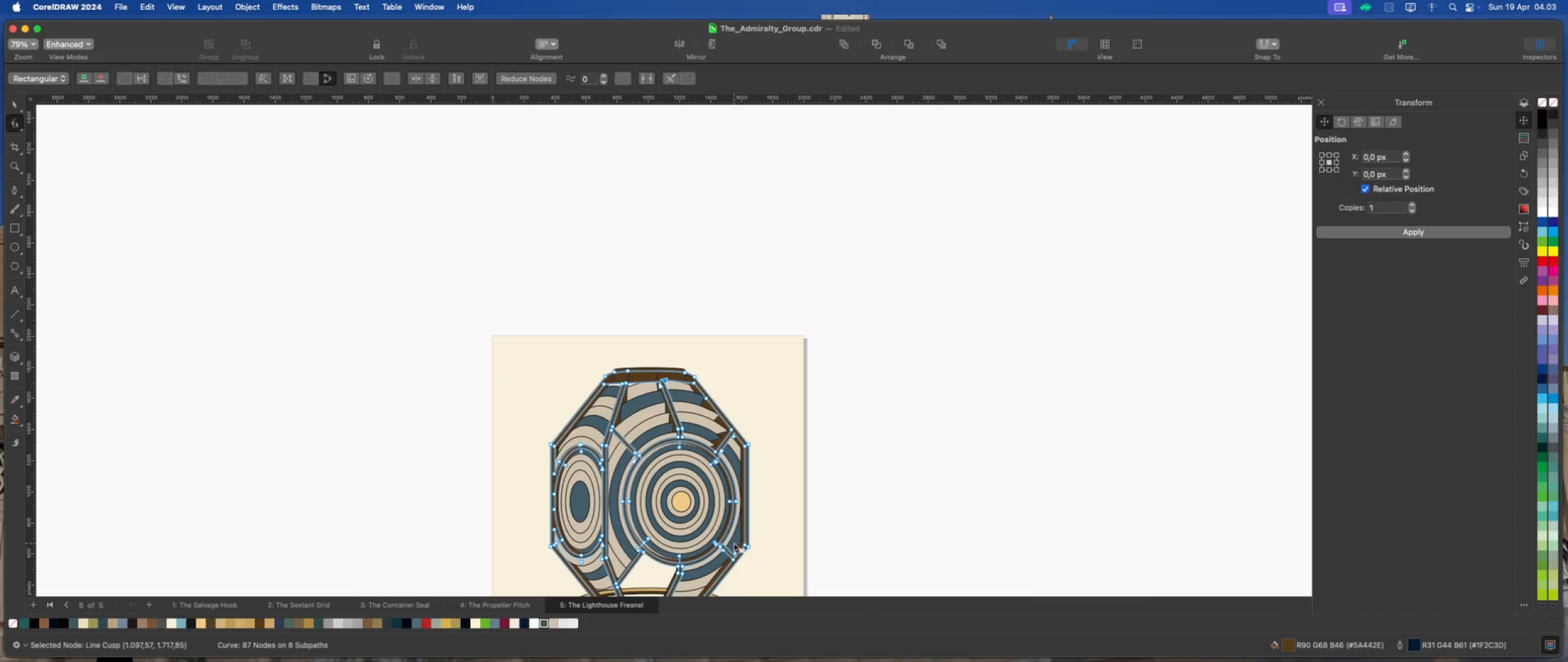 
wait(5.34)
 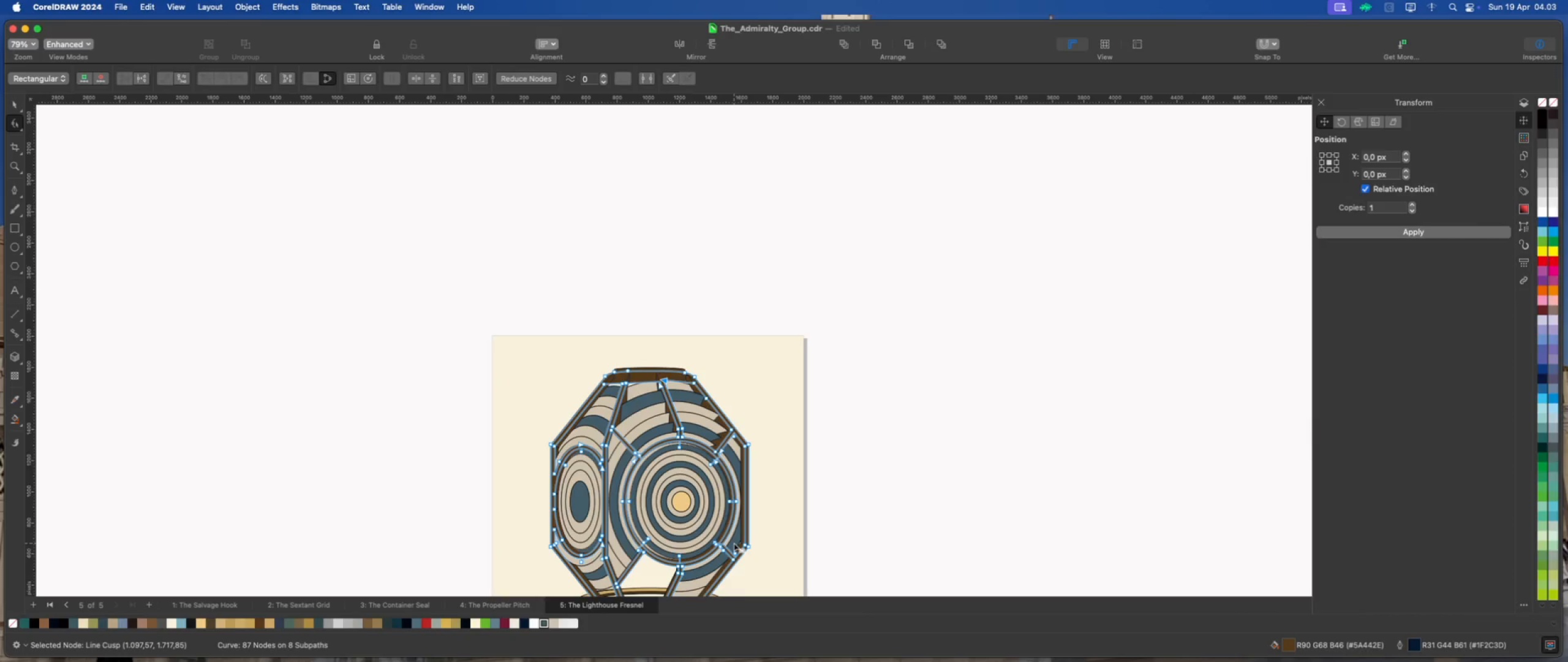 
scroll: coordinate [713, 427], scroll_direction: up, amount: 14.0
 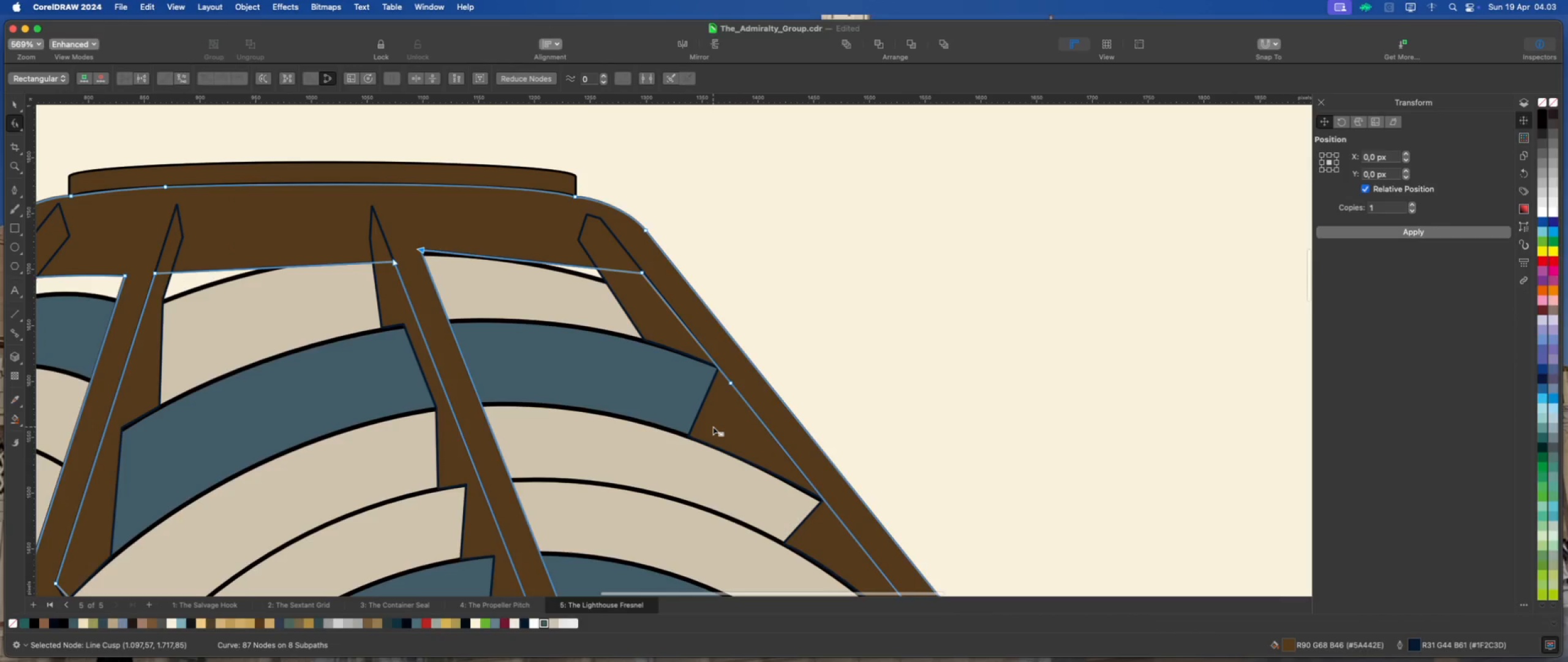 
left_click([713, 427])
 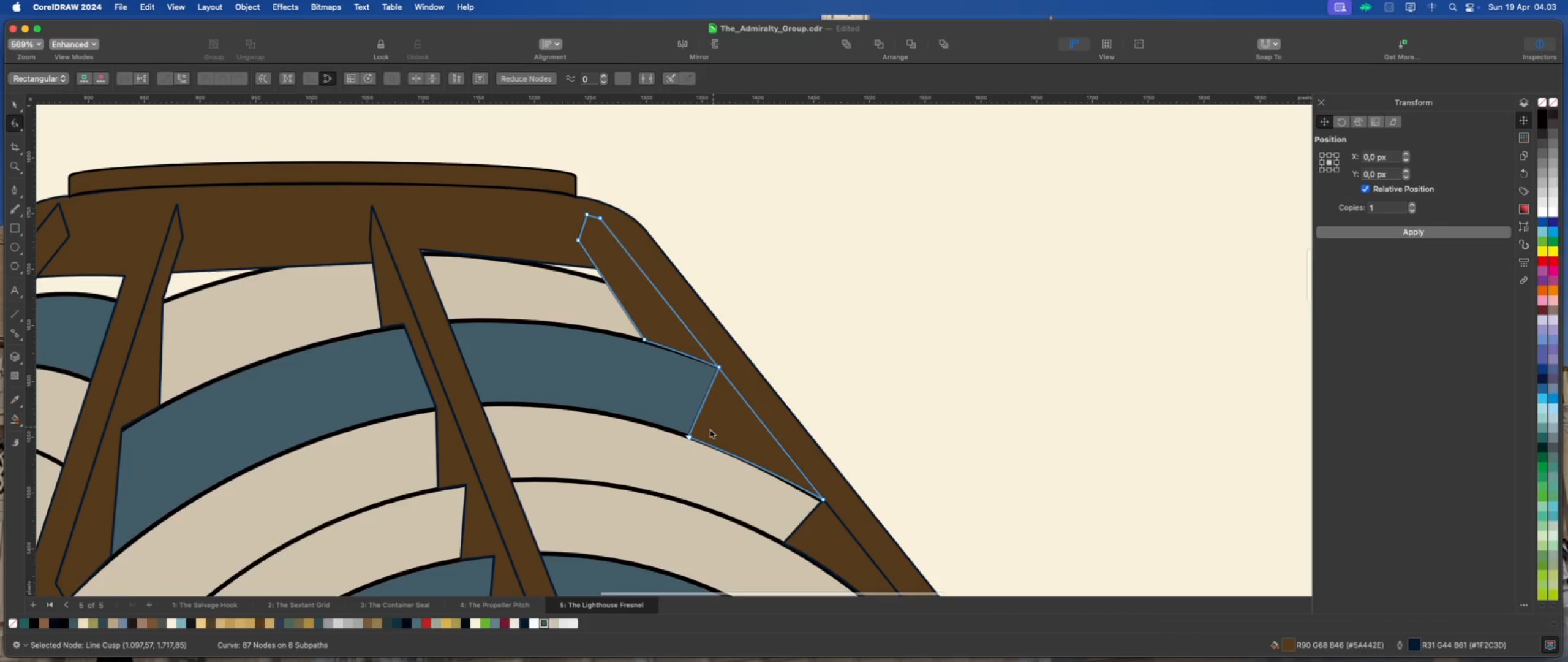 
scroll: coordinate [704, 435], scroll_direction: up, amount: 2.0
 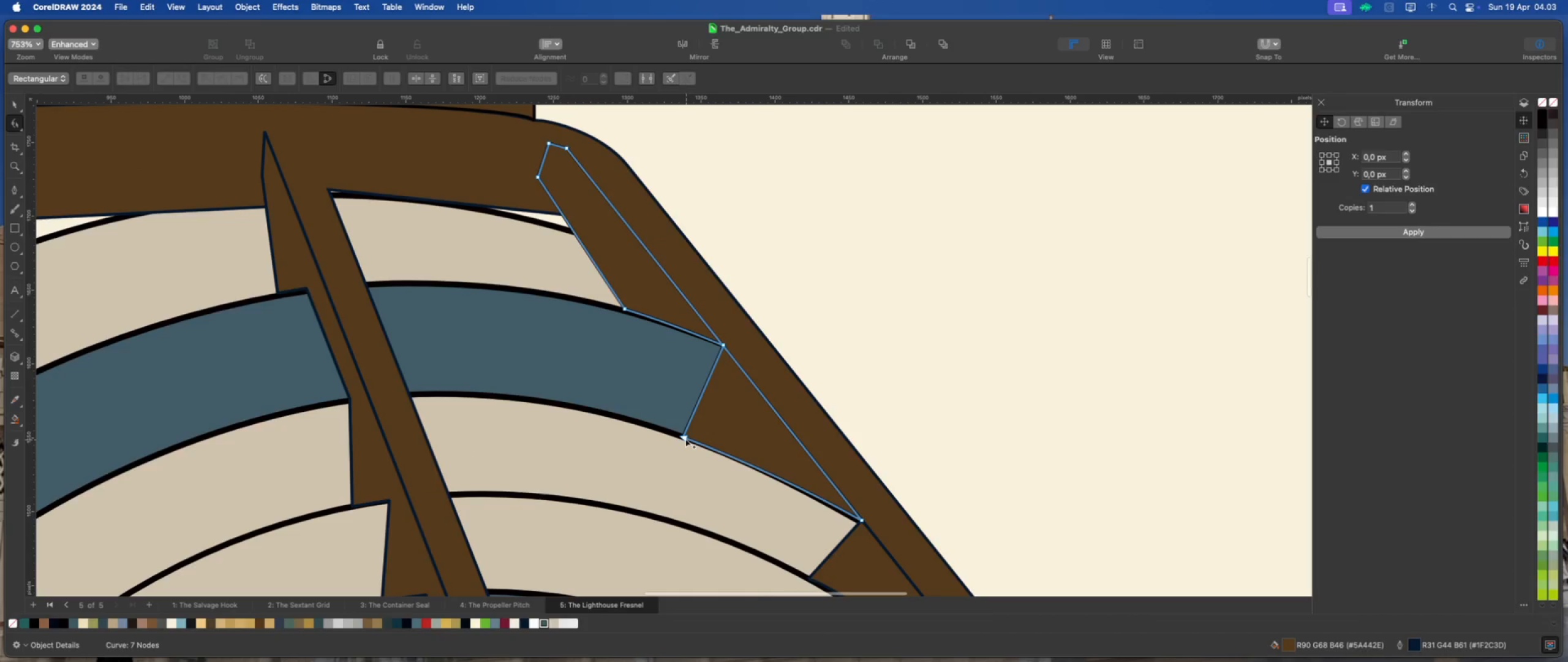 
left_click_drag(start_coordinate=[684, 438], to_coordinate=[711, 447])
 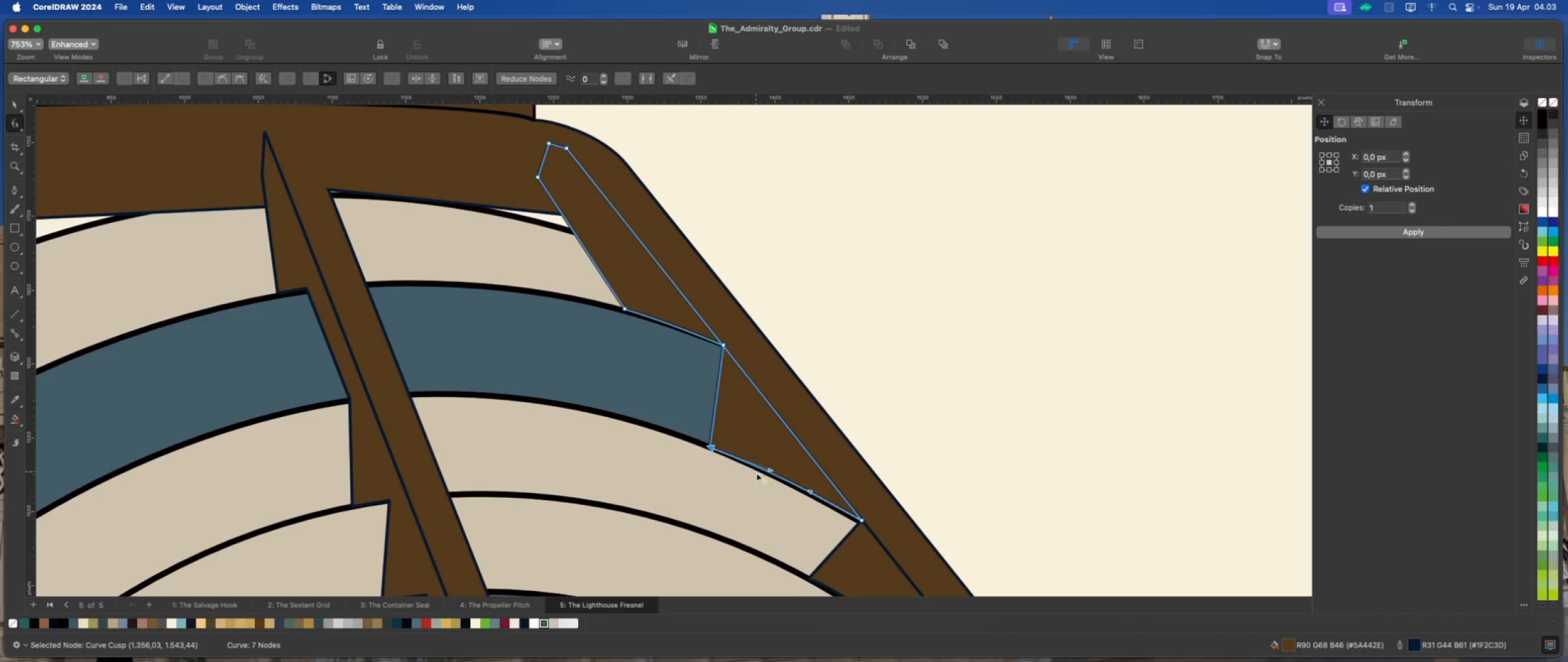 
scroll: coordinate [643, 344], scroll_direction: down, amount: 6.0
 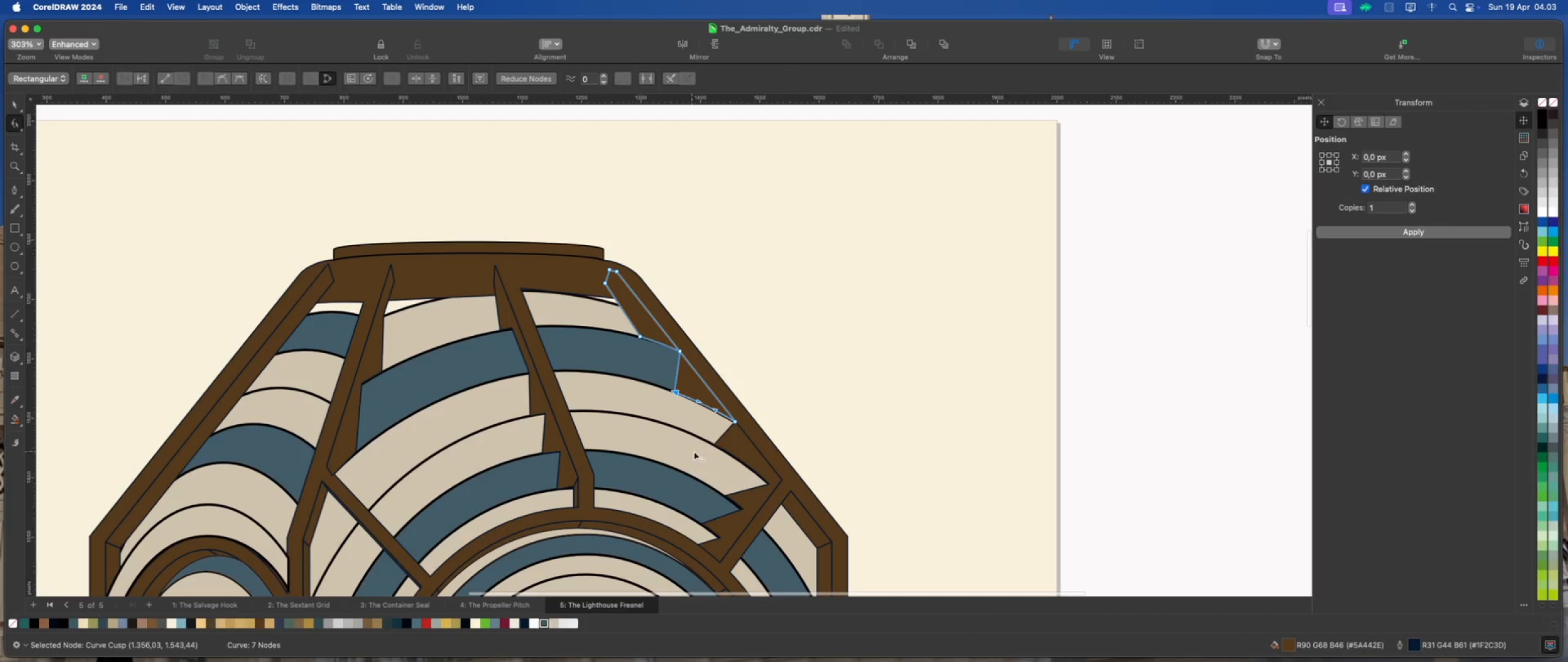 
left_click([753, 436])
 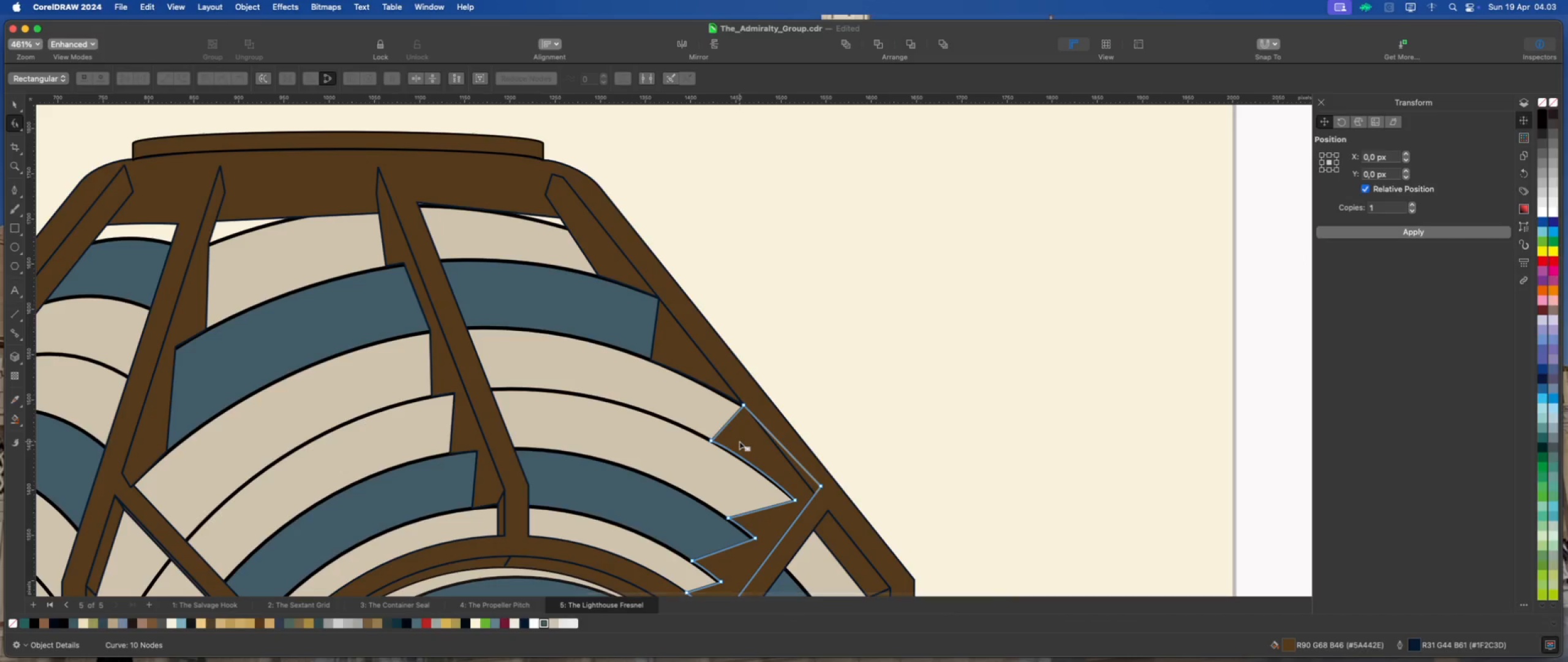 
scroll: coordinate [739, 441], scroll_direction: up, amount: 5.0
 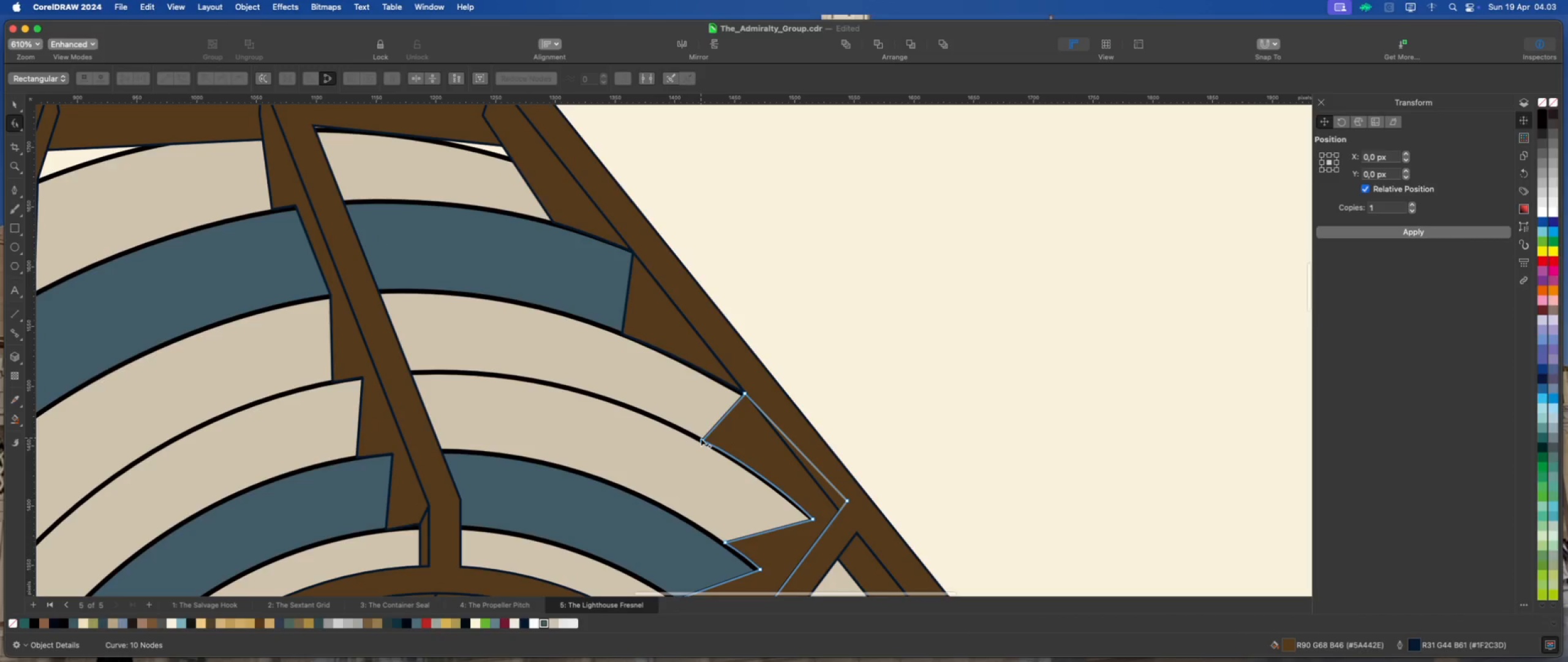 
left_click_drag(start_coordinate=[701, 440], to_coordinate=[723, 452])
 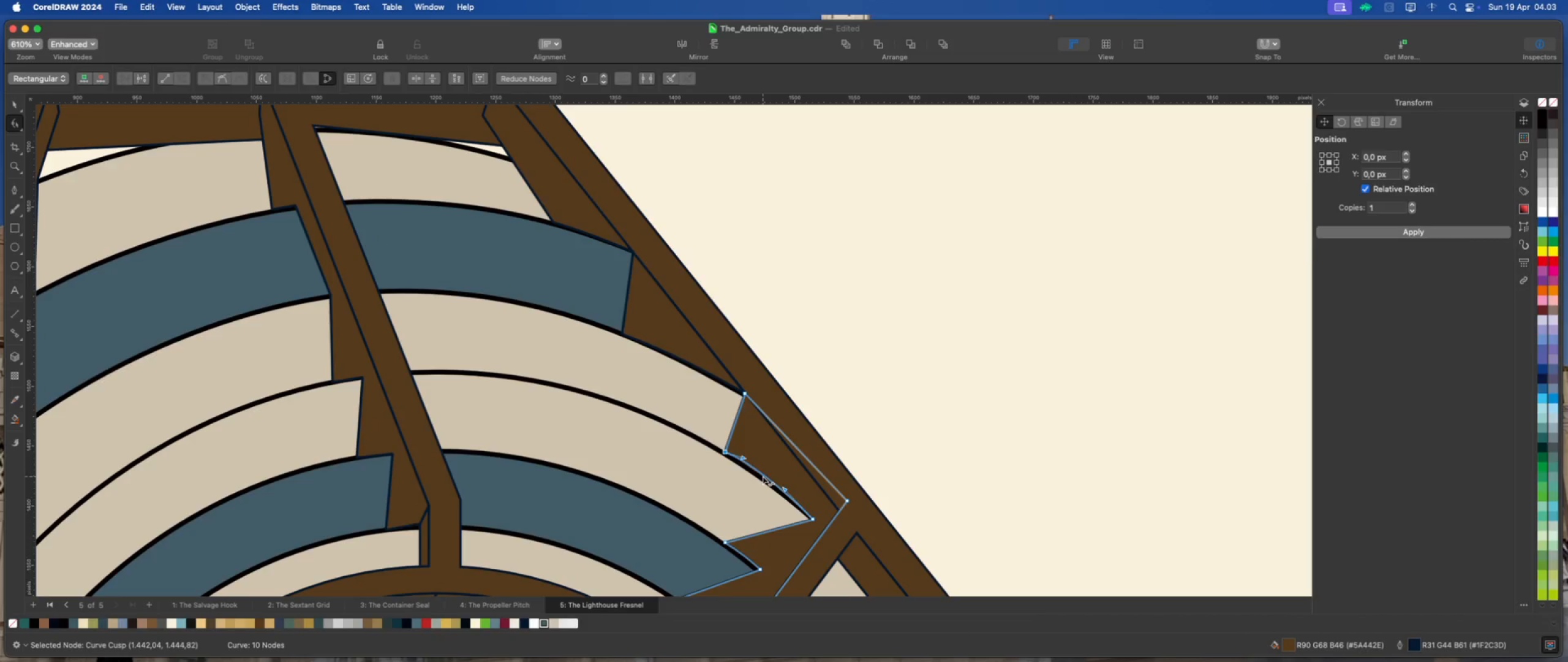 
left_click_drag(start_coordinate=[764, 475], to_coordinate=[764, 479])
 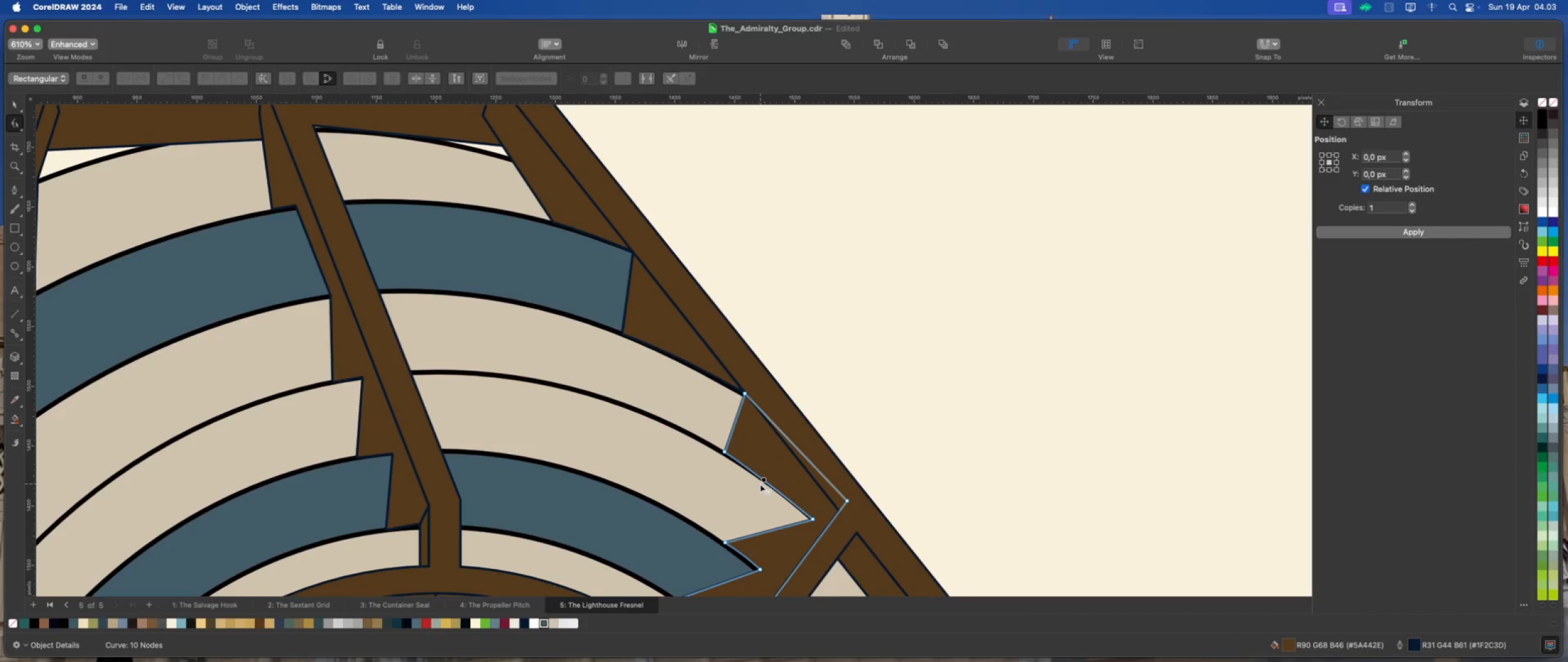 
scroll: coordinate [764, 483], scroll_direction: up, amount: 7.0
 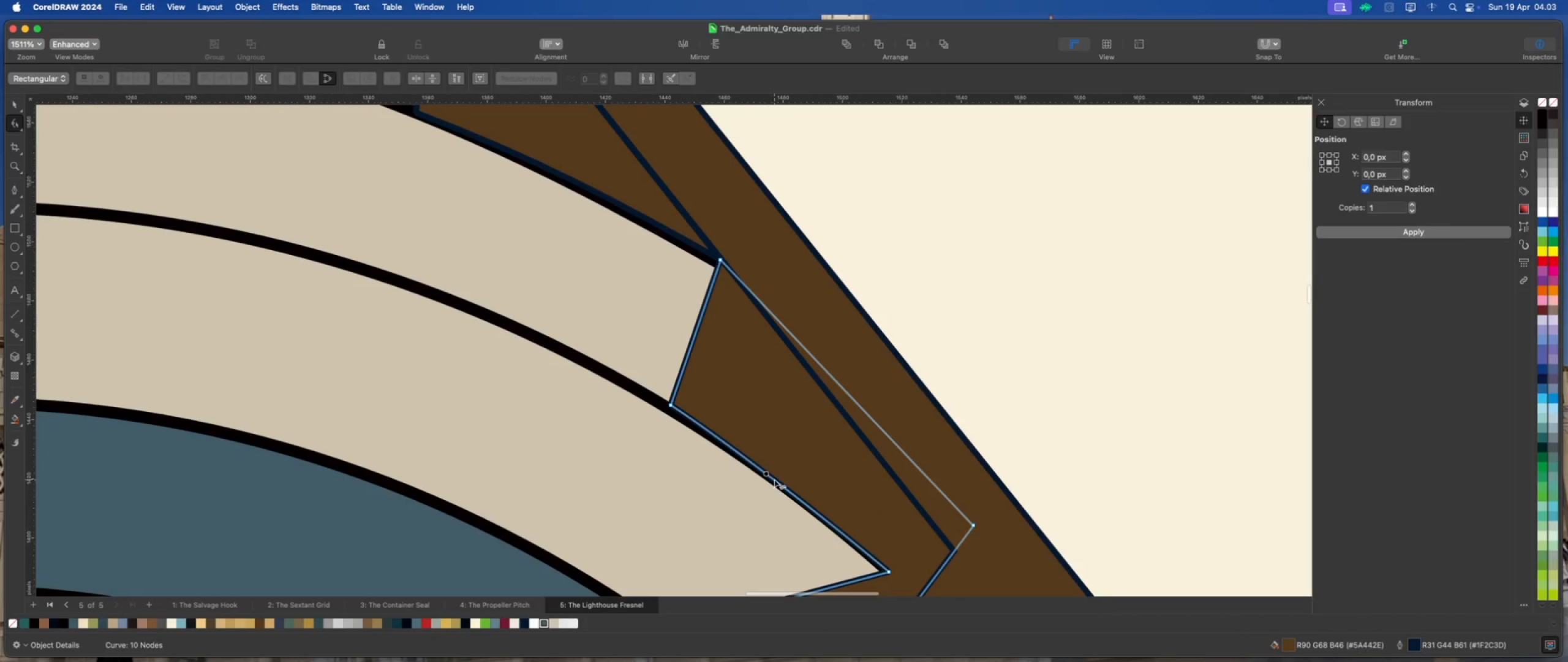 
left_click_drag(start_coordinate=[774, 479], to_coordinate=[778, 477])
 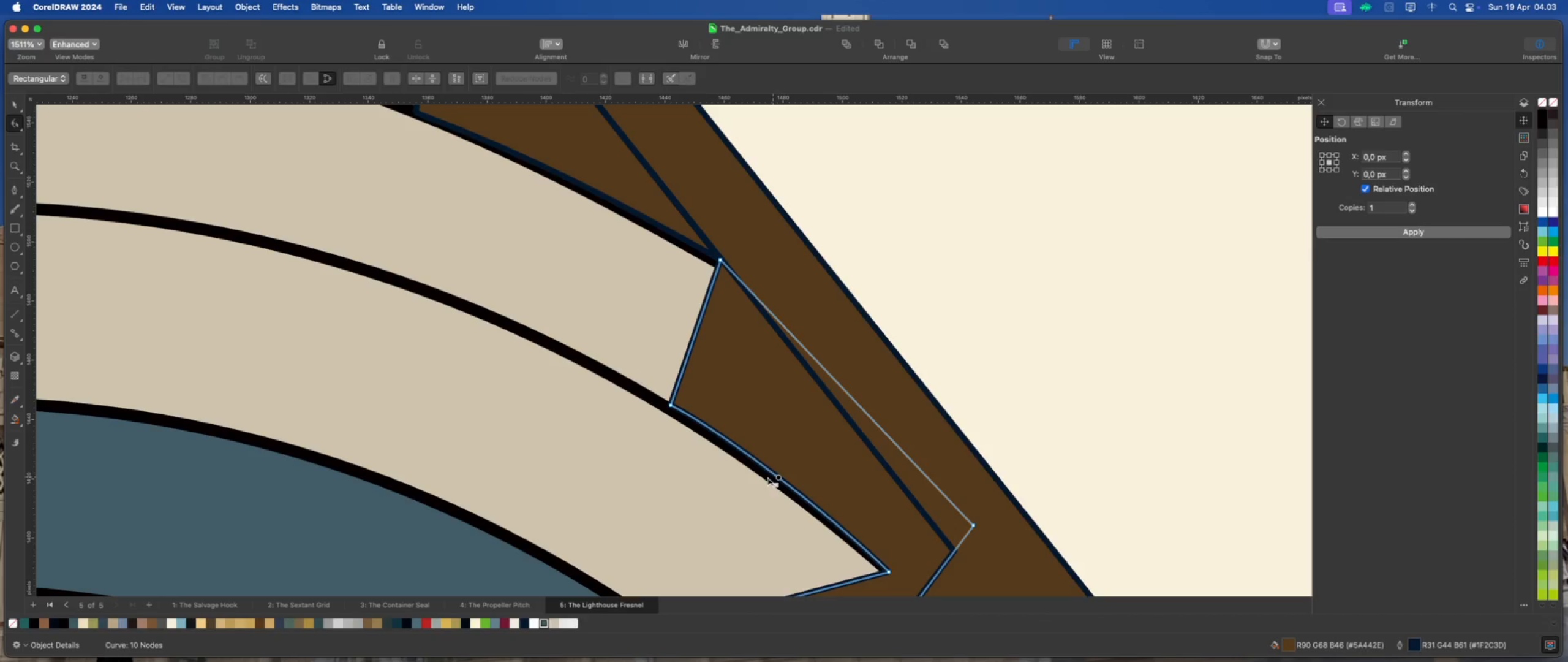 
scroll: coordinate [744, 482], scroll_direction: down, amount: 10.0
 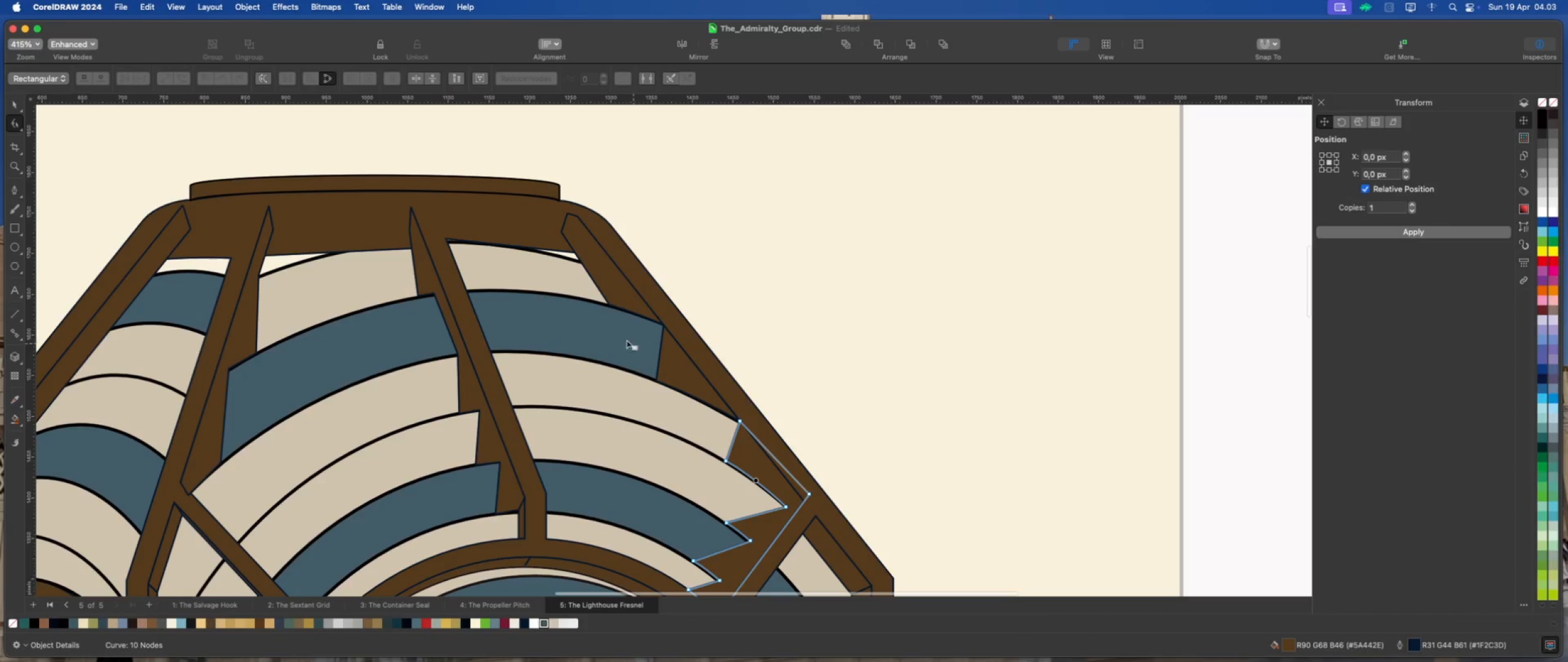 
scroll: coordinate [572, 250], scroll_direction: up, amount: 3.0
 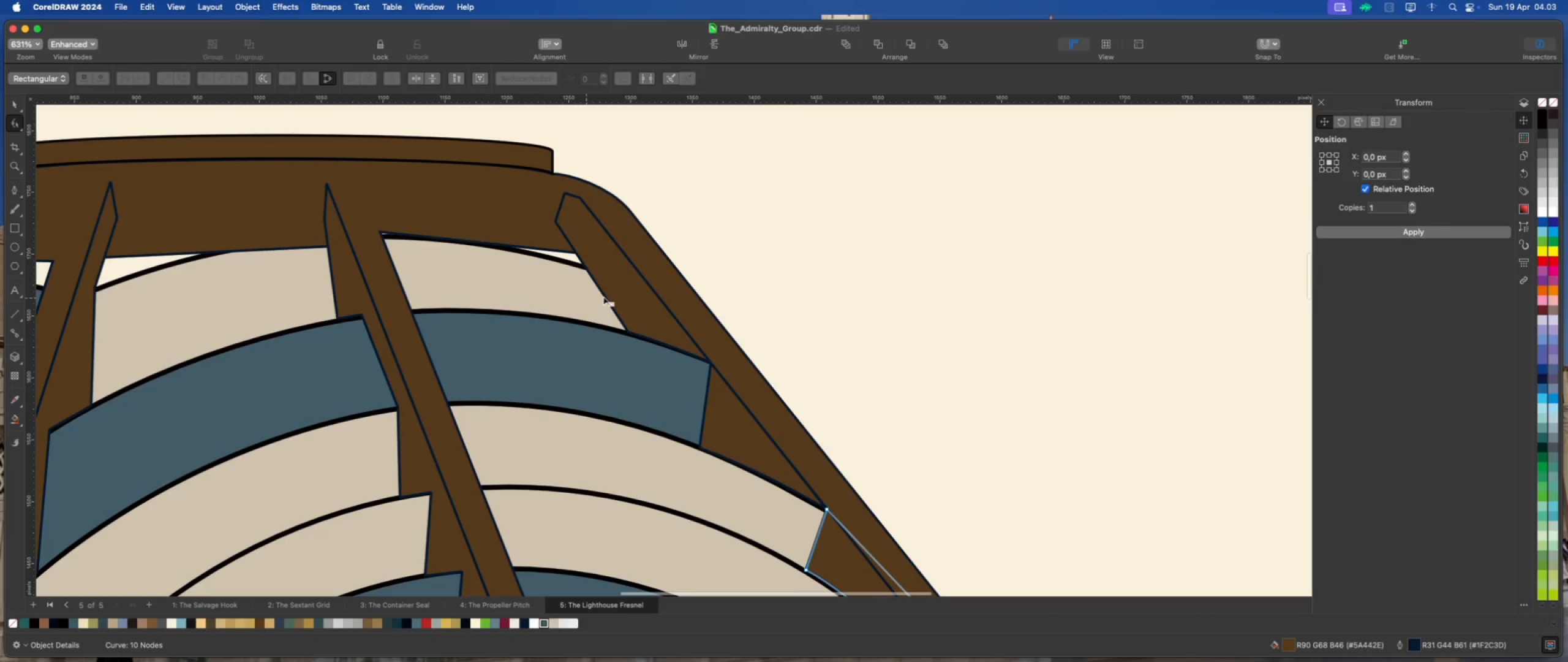 
left_click([638, 319])
 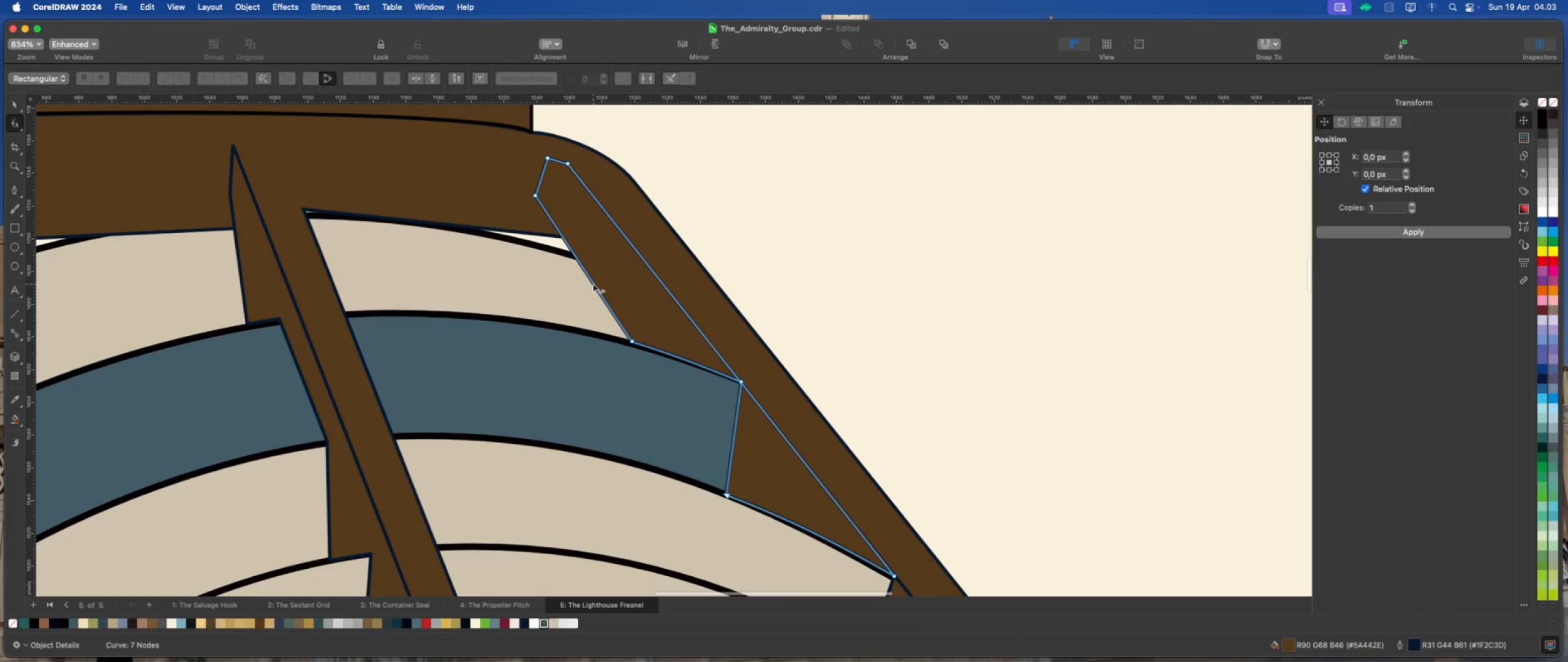 
scroll: coordinate [617, 302], scroll_direction: up, amount: 2.0
 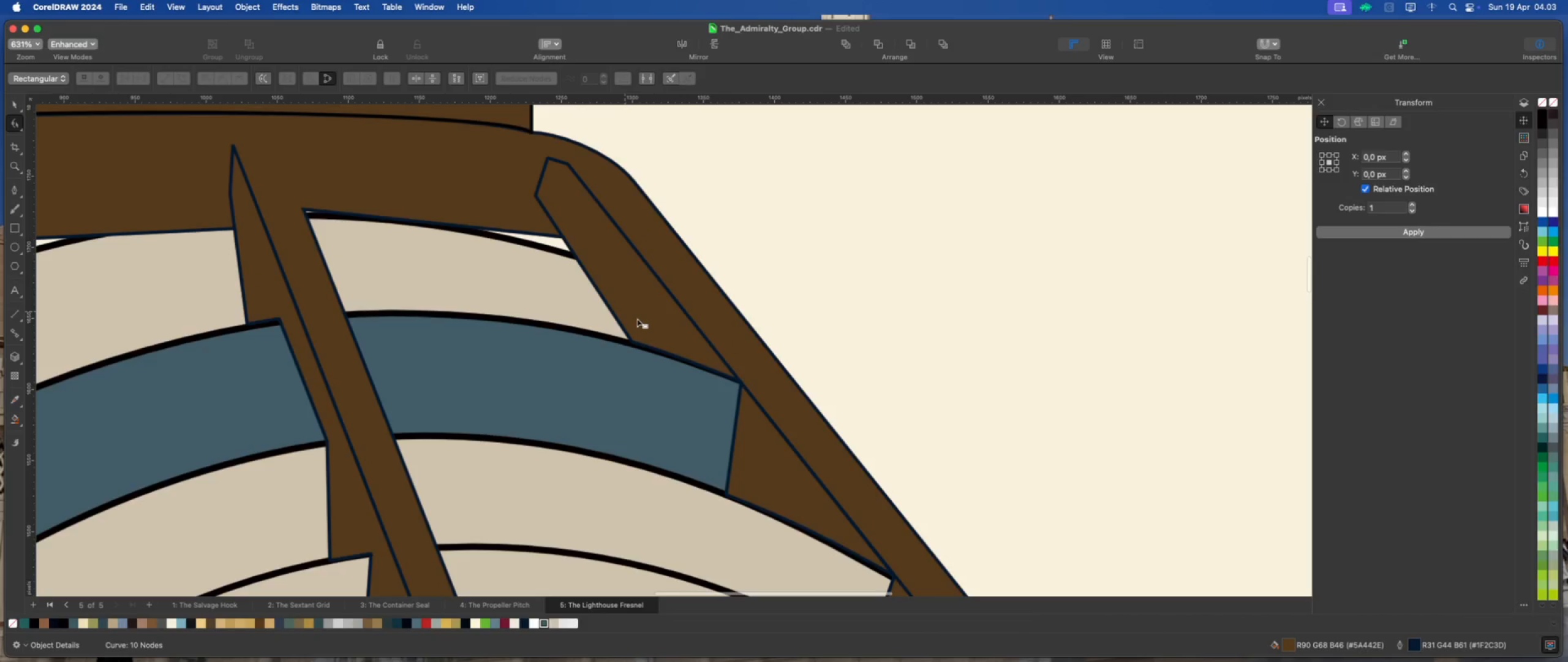 
double_click([594, 284])
 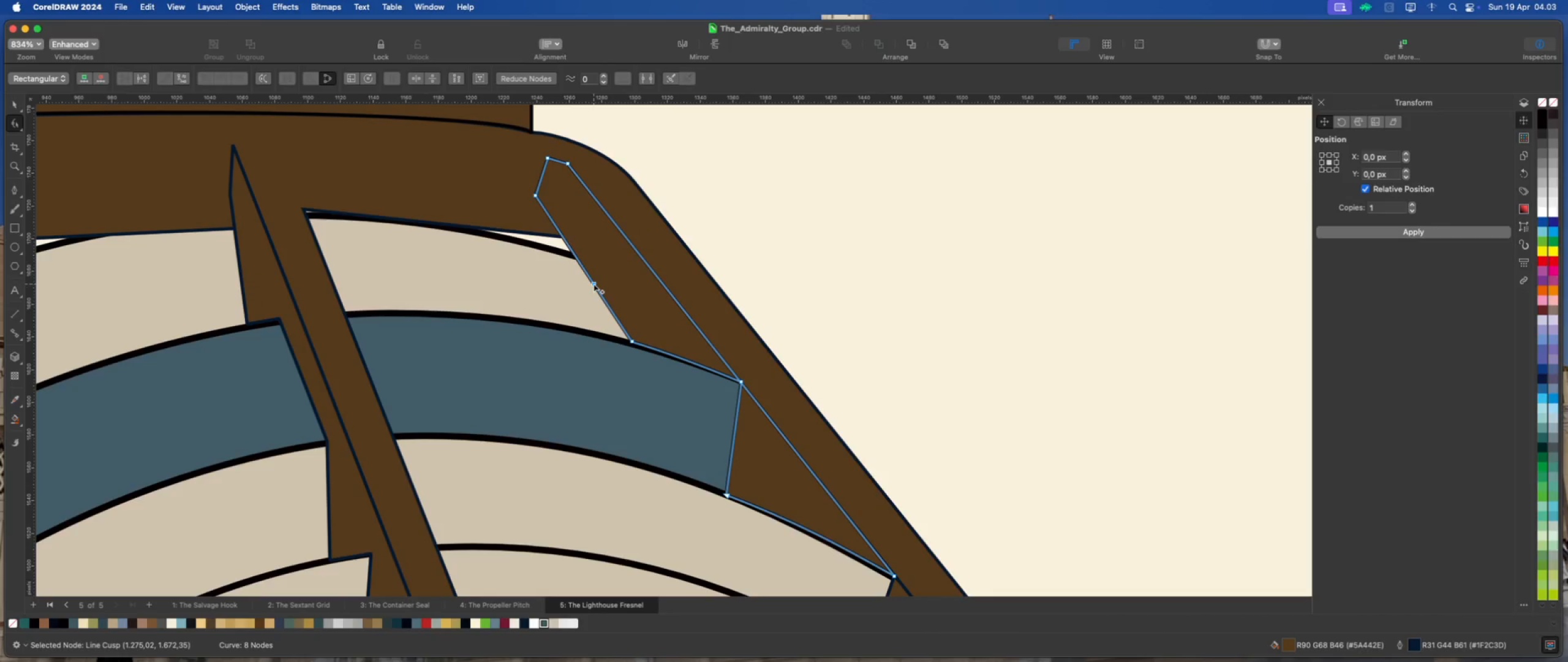 
left_click_drag(start_coordinate=[594, 284], to_coordinate=[649, 267])
 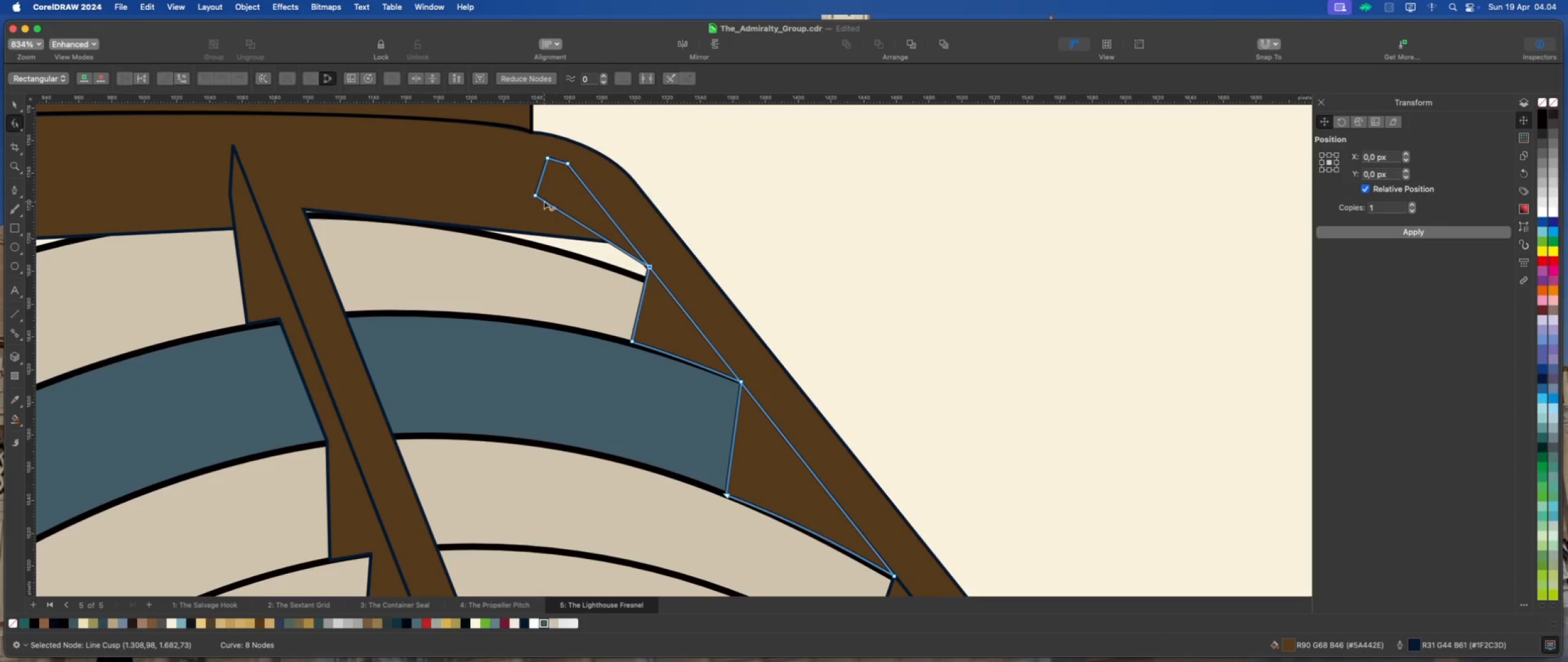 
left_click_drag(start_coordinate=[535, 194], to_coordinate=[481, 228])
 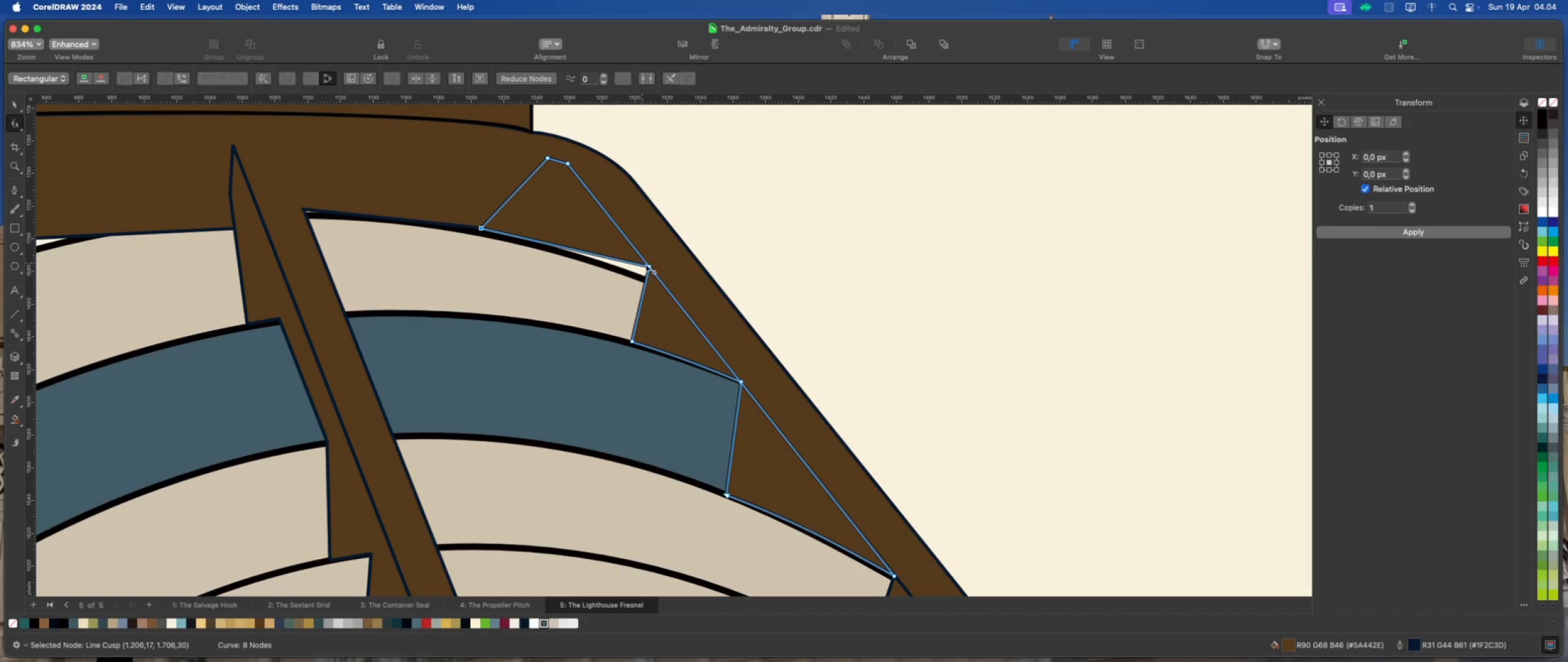 
left_click_drag(start_coordinate=[649, 266], to_coordinate=[647, 278])
 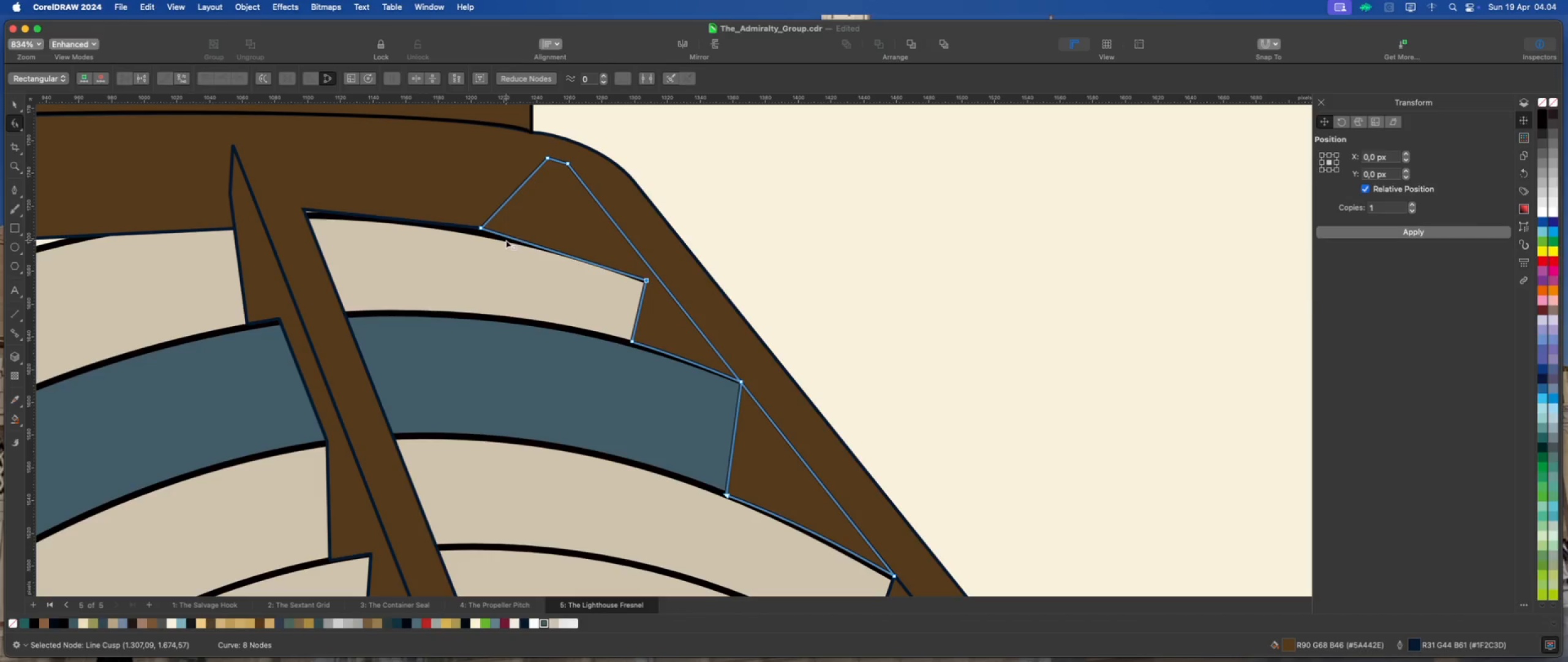 
right_click([514, 240])
 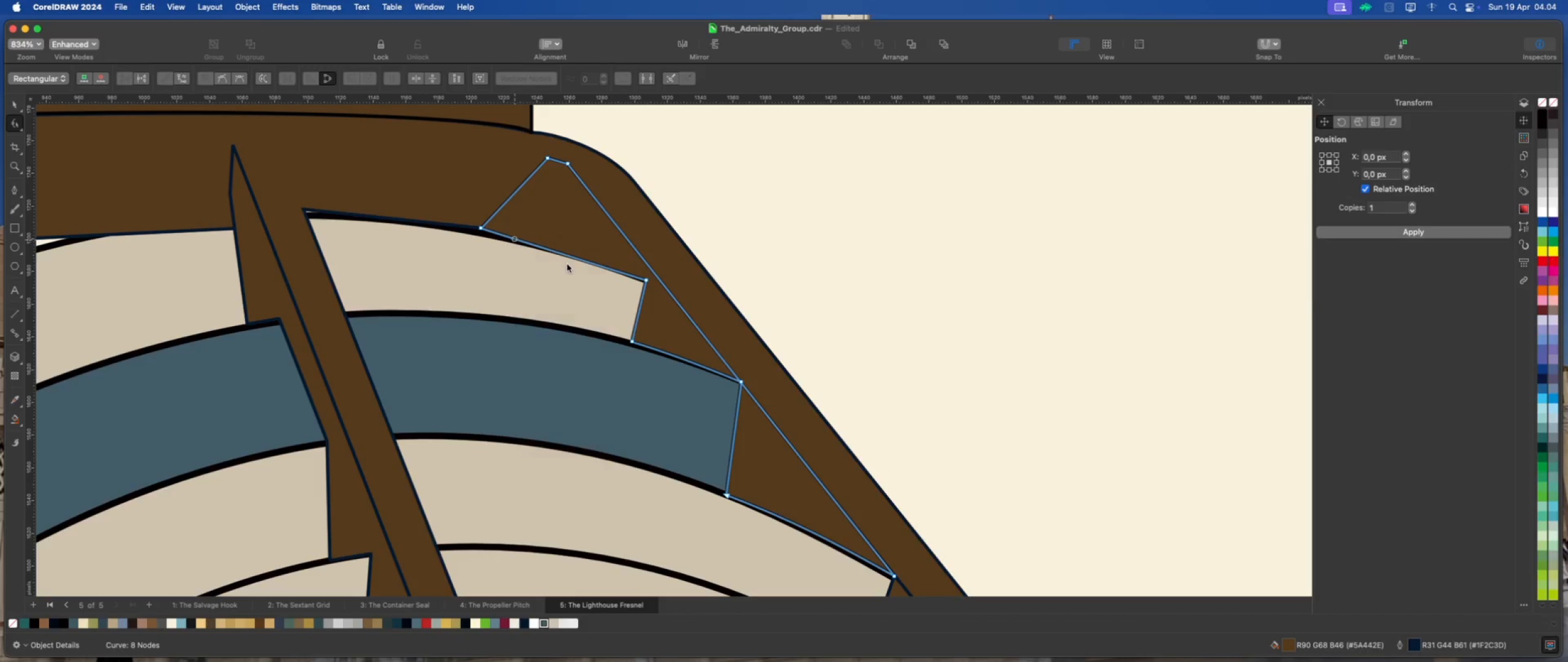 
left_click_drag(start_coordinate=[572, 257], to_coordinate=[577, 253])
 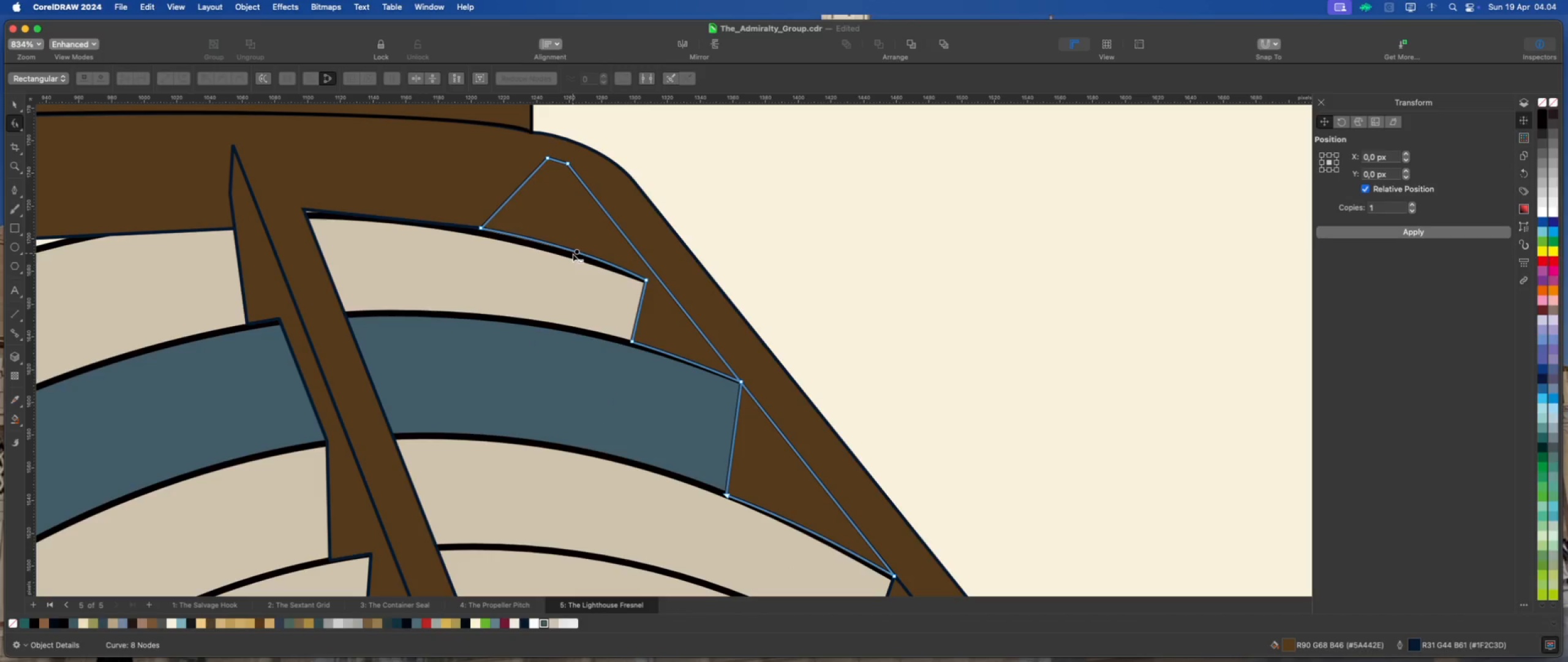 
scroll: coordinate [563, 257], scroll_direction: down, amount: 7.0
 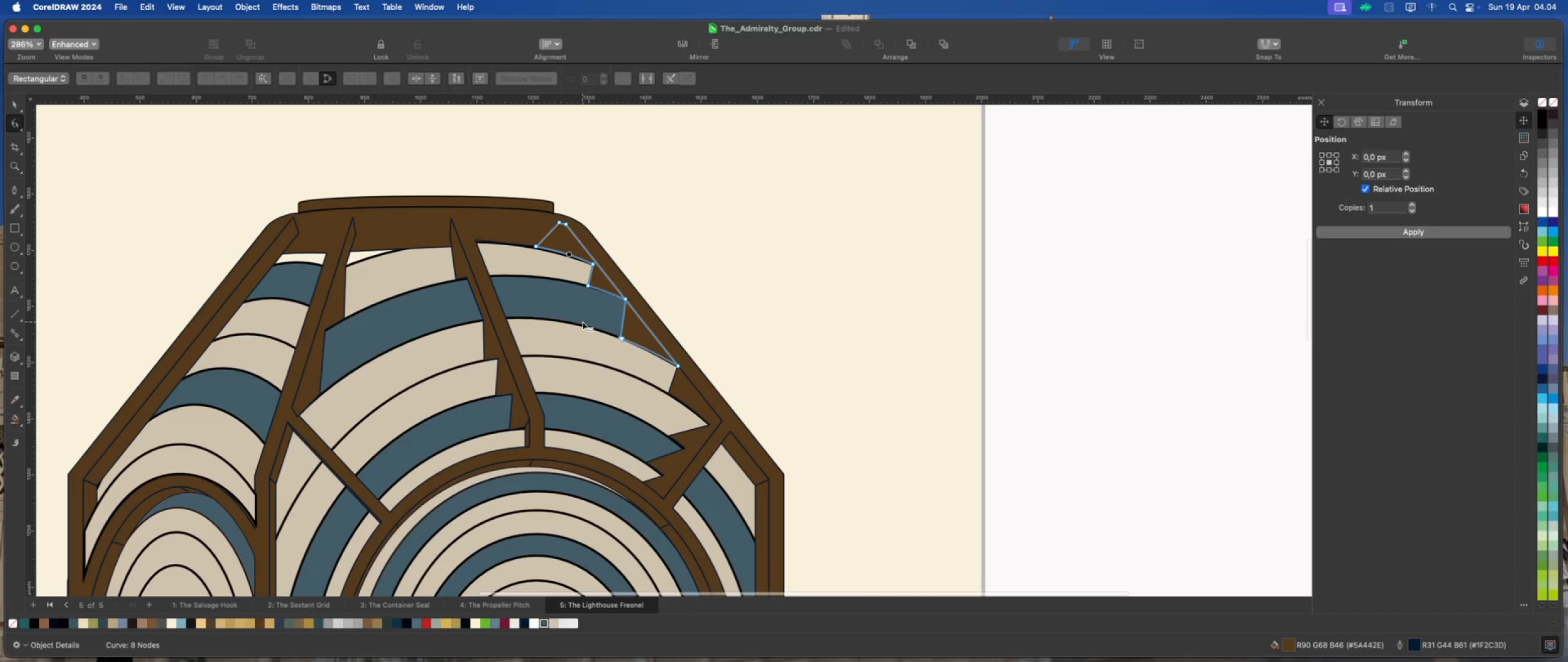 
scroll: coordinate [640, 333], scroll_direction: none, amount: 0.0
 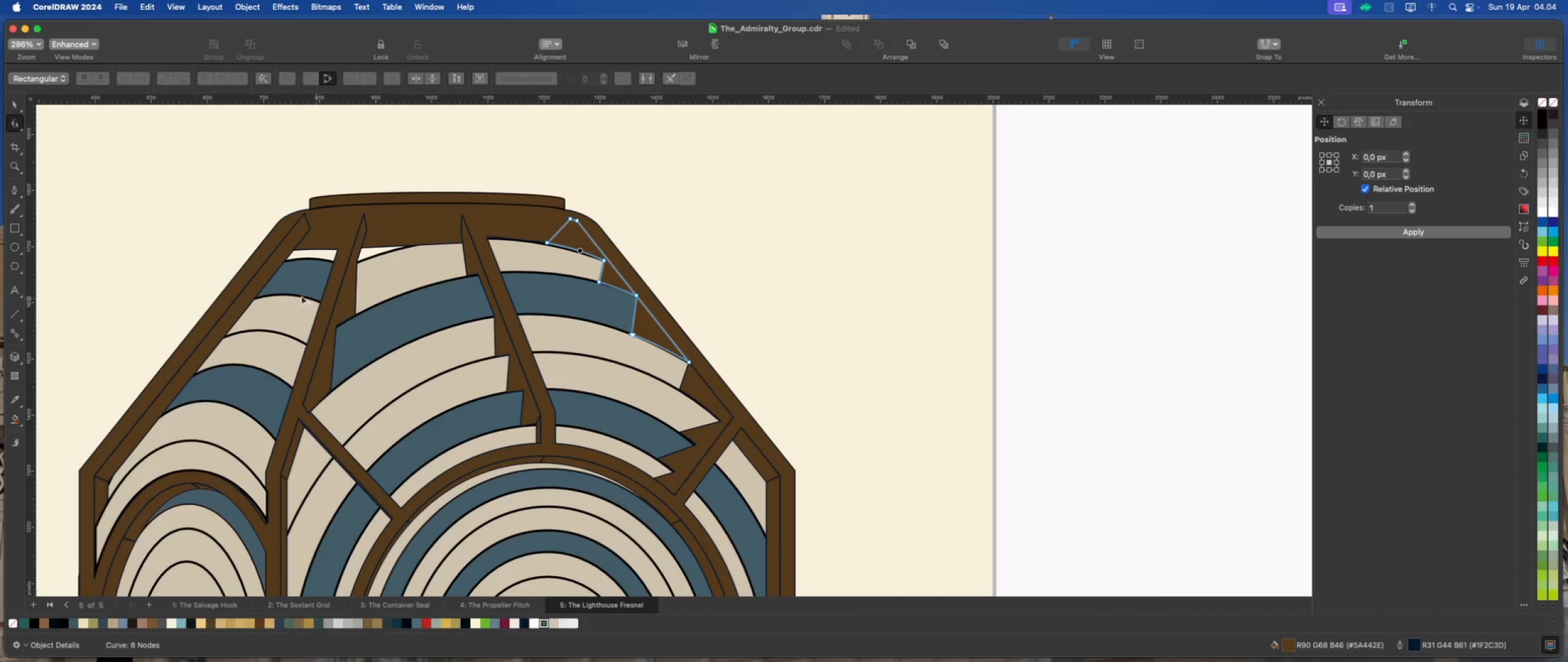 
scroll: coordinate [705, 342], scroll_direction: down, amount: 2.0
 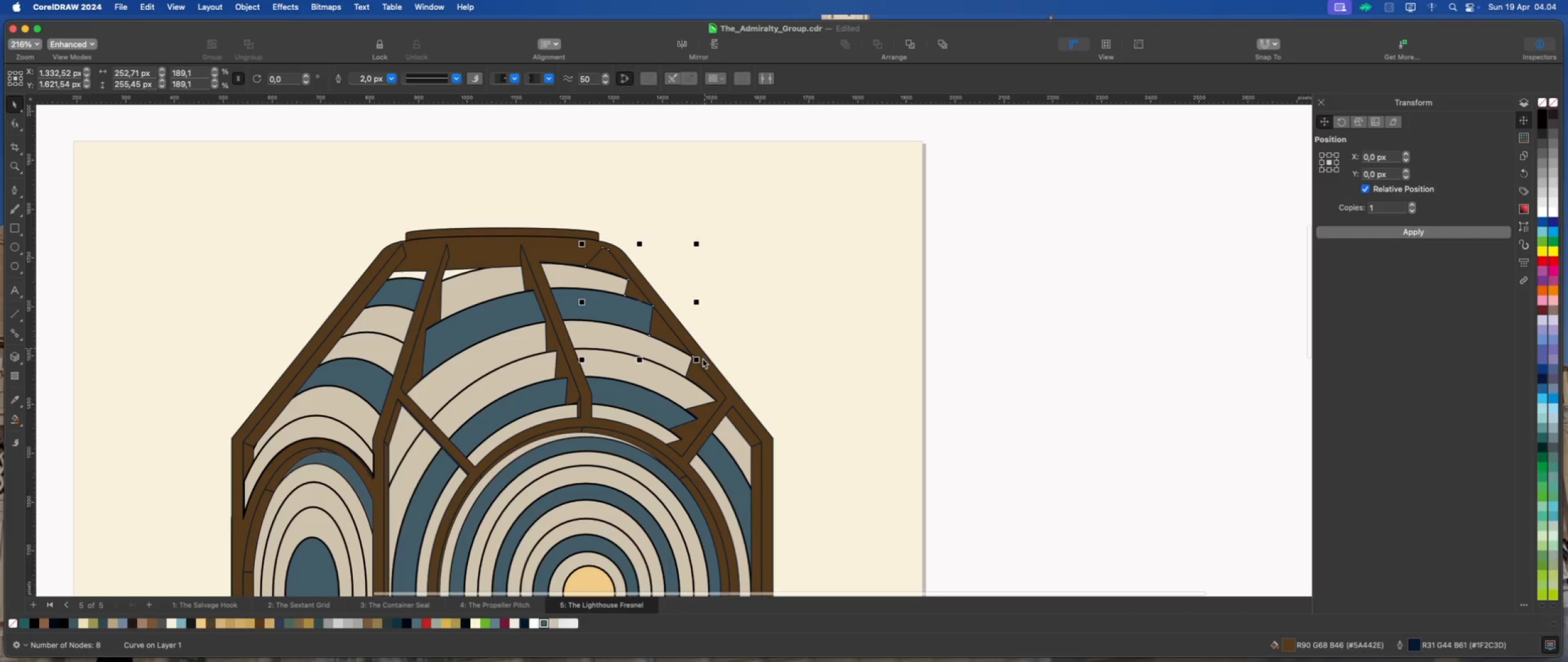 
scroll: coordinate [703, 359], scroll_direction: up, amount: 1.0
 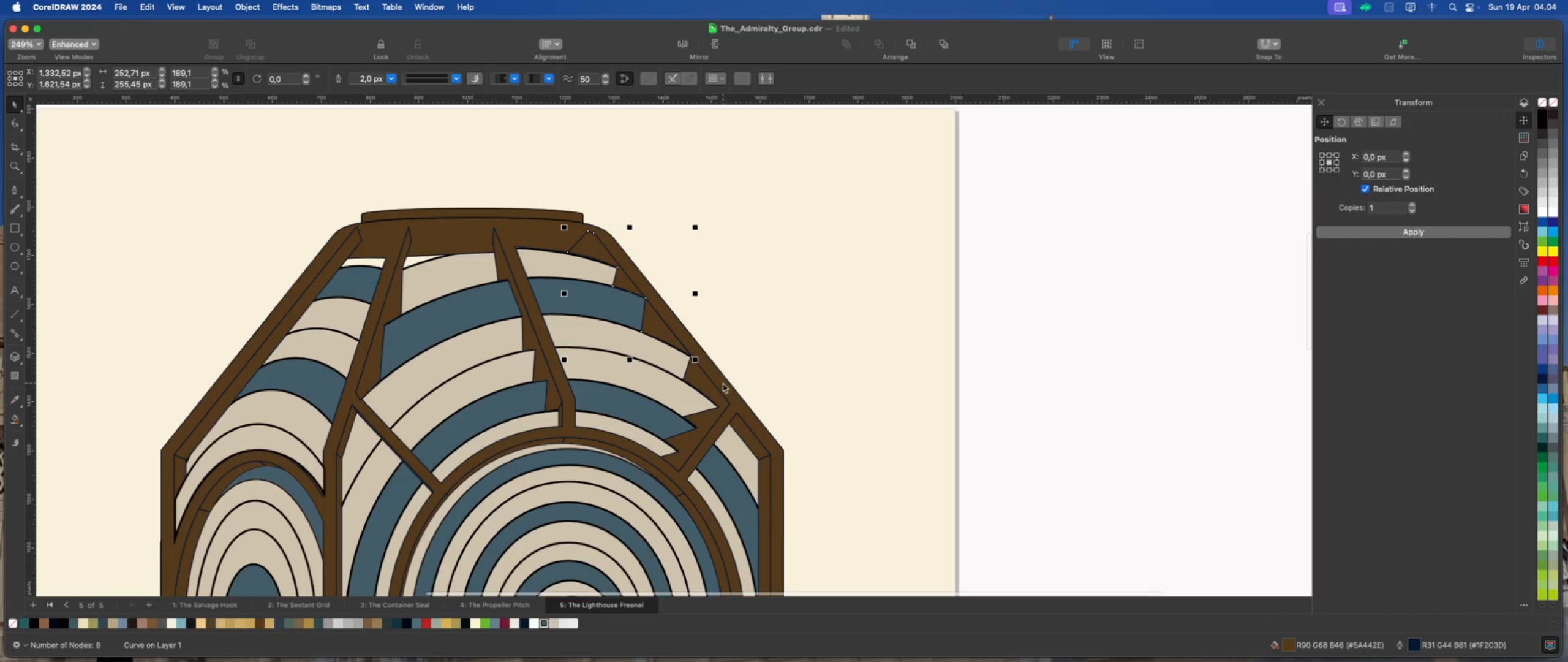 
hold_key(key=ShiftLeft, duration=2.67)
 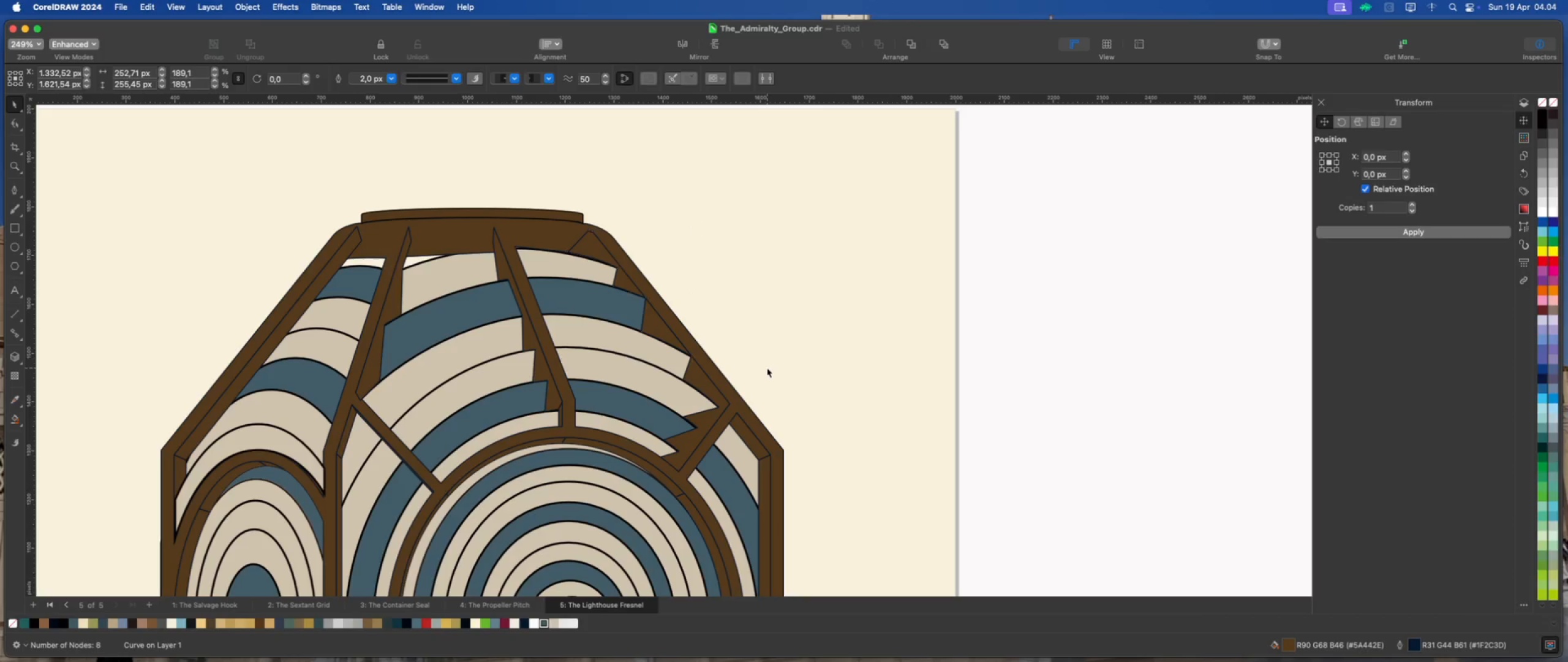 
left_click([767, 368])
 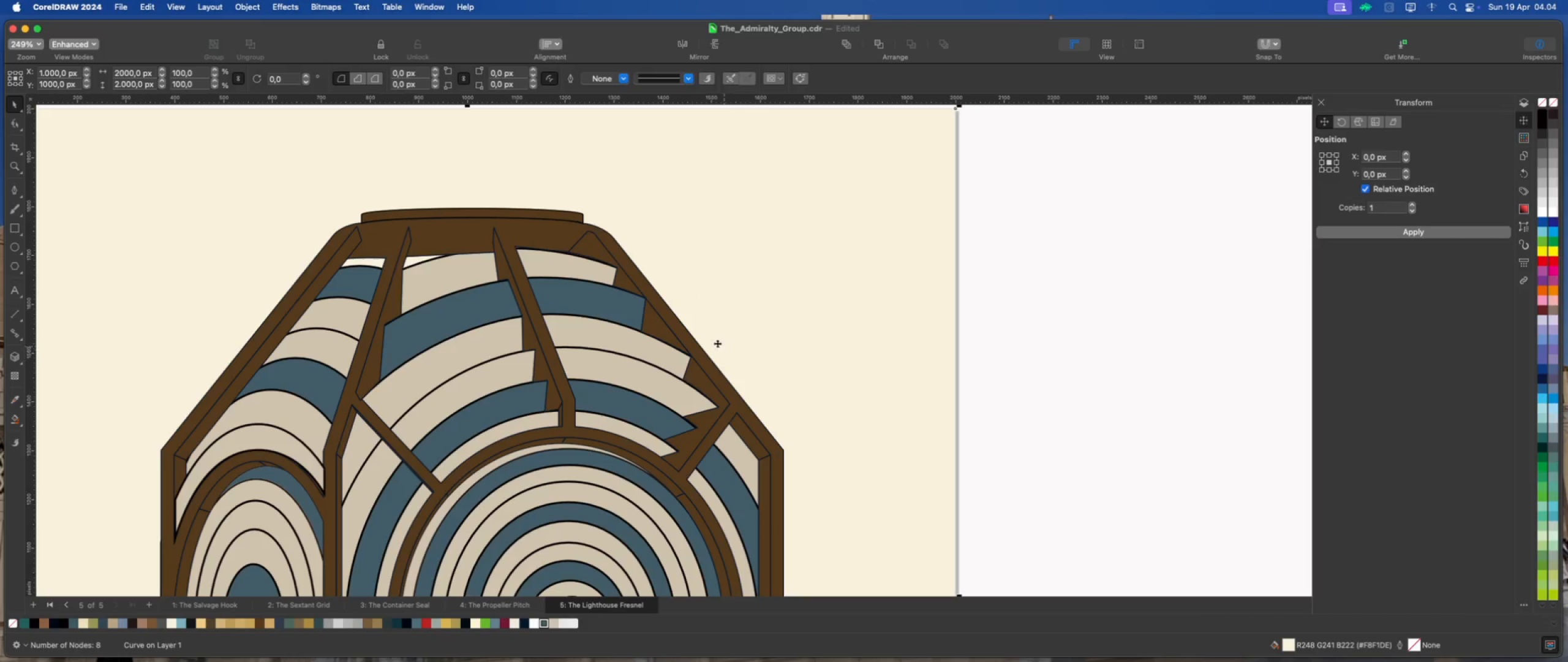 
scroll: coordinate [699, 338], scroll_direction: down, amount: 1.0
 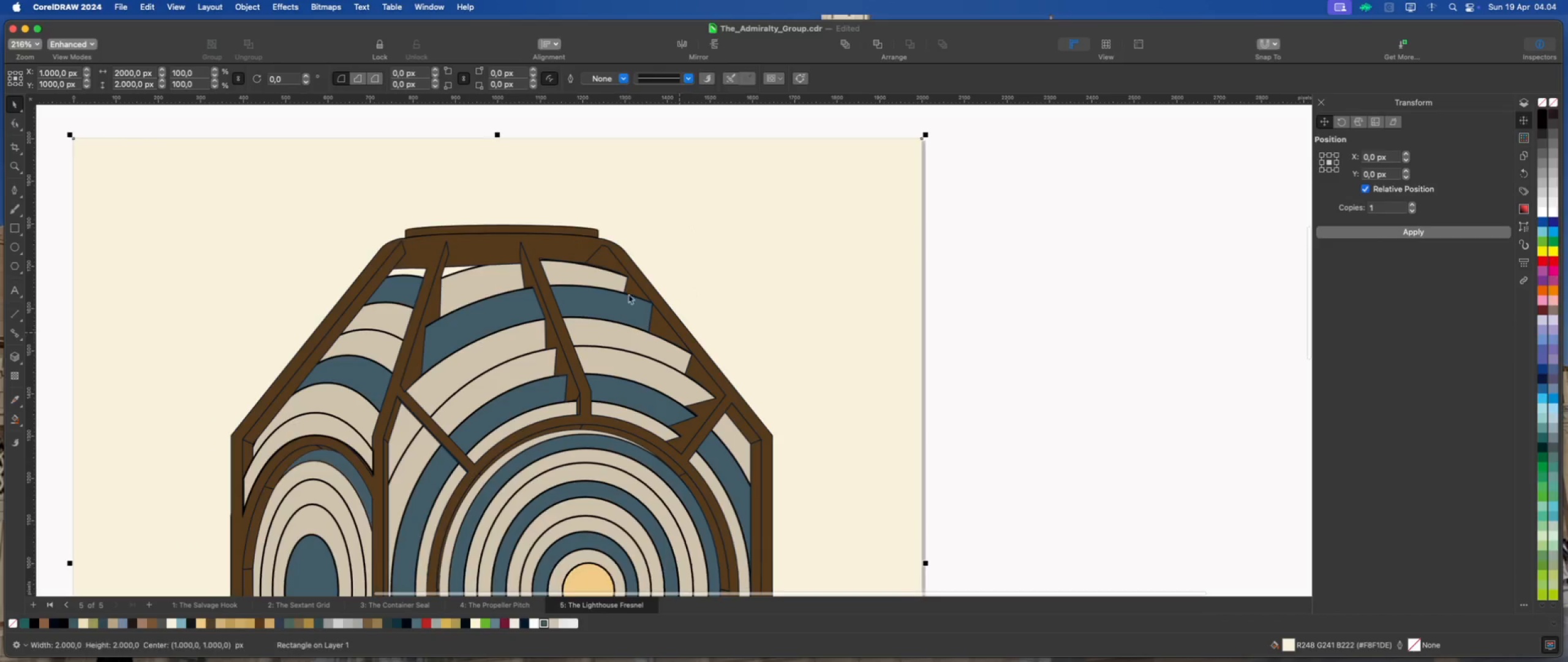 
left_click([611, 260])
 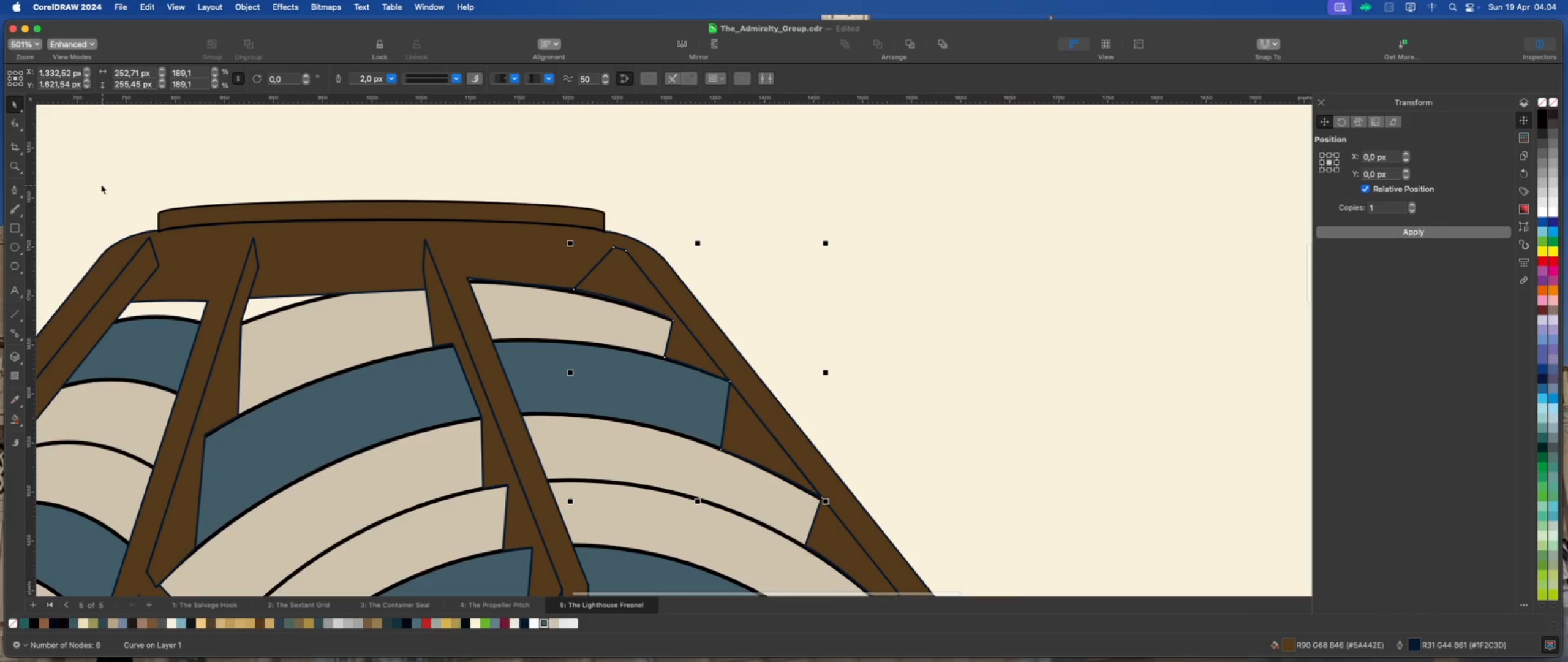 
scroll: coordinate [597, 248], scroll_direction: up, amount: 6.0
 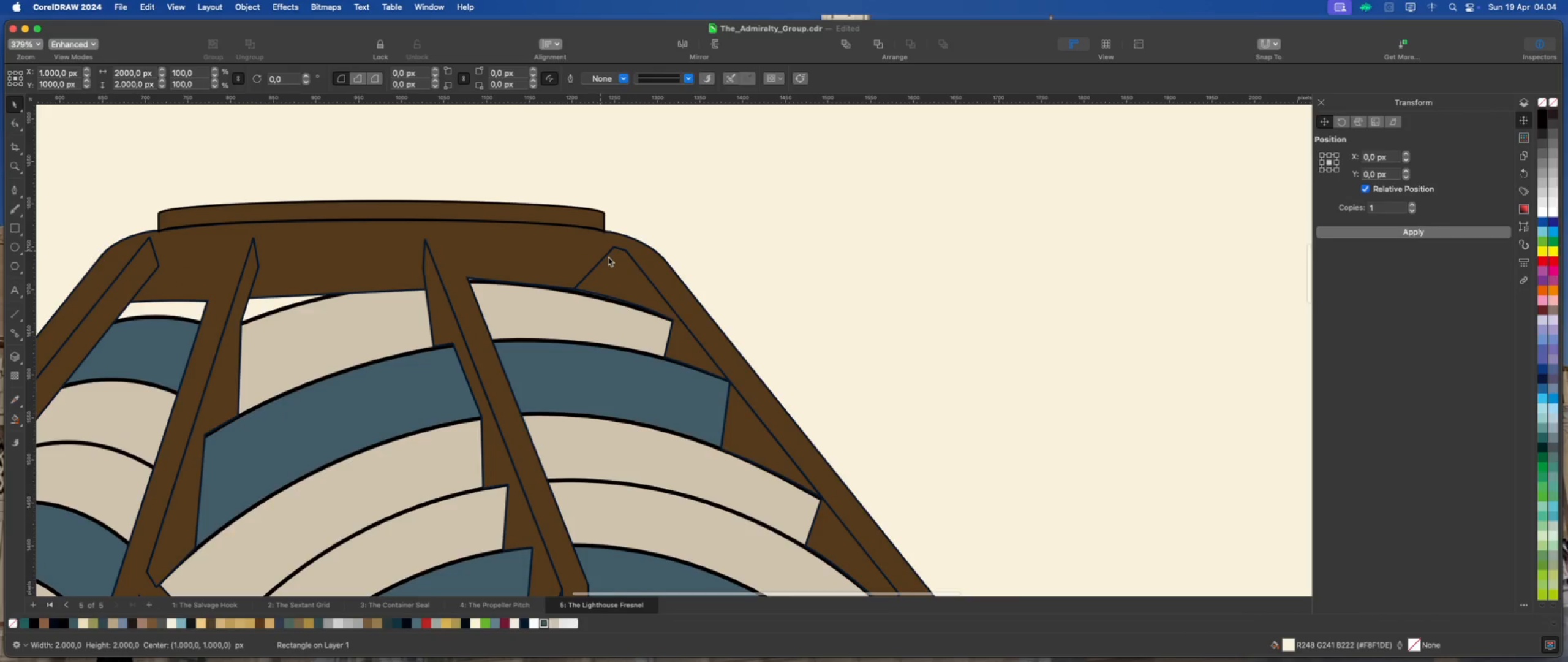 
left_click([15, 122])
 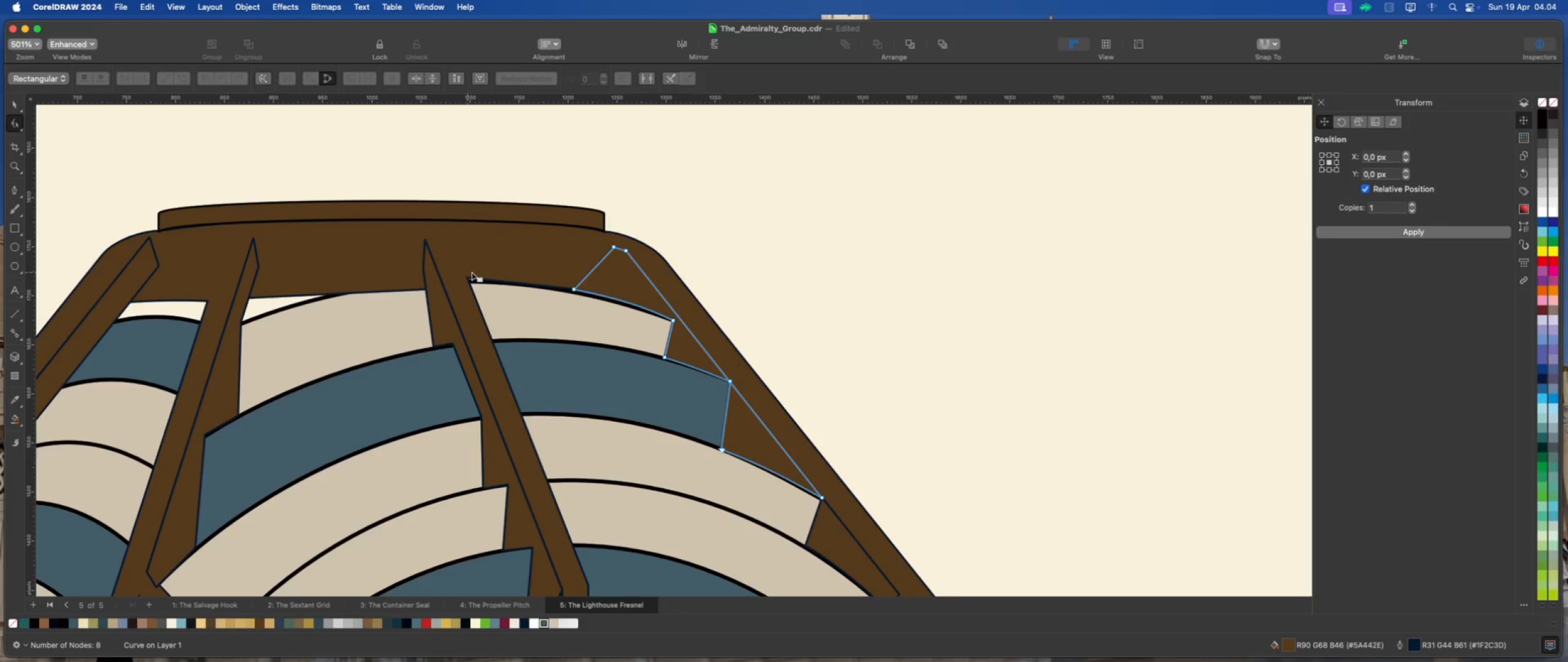 
scroll: coordinate [571, 270], scroll_direction: up, amount: 3.0
 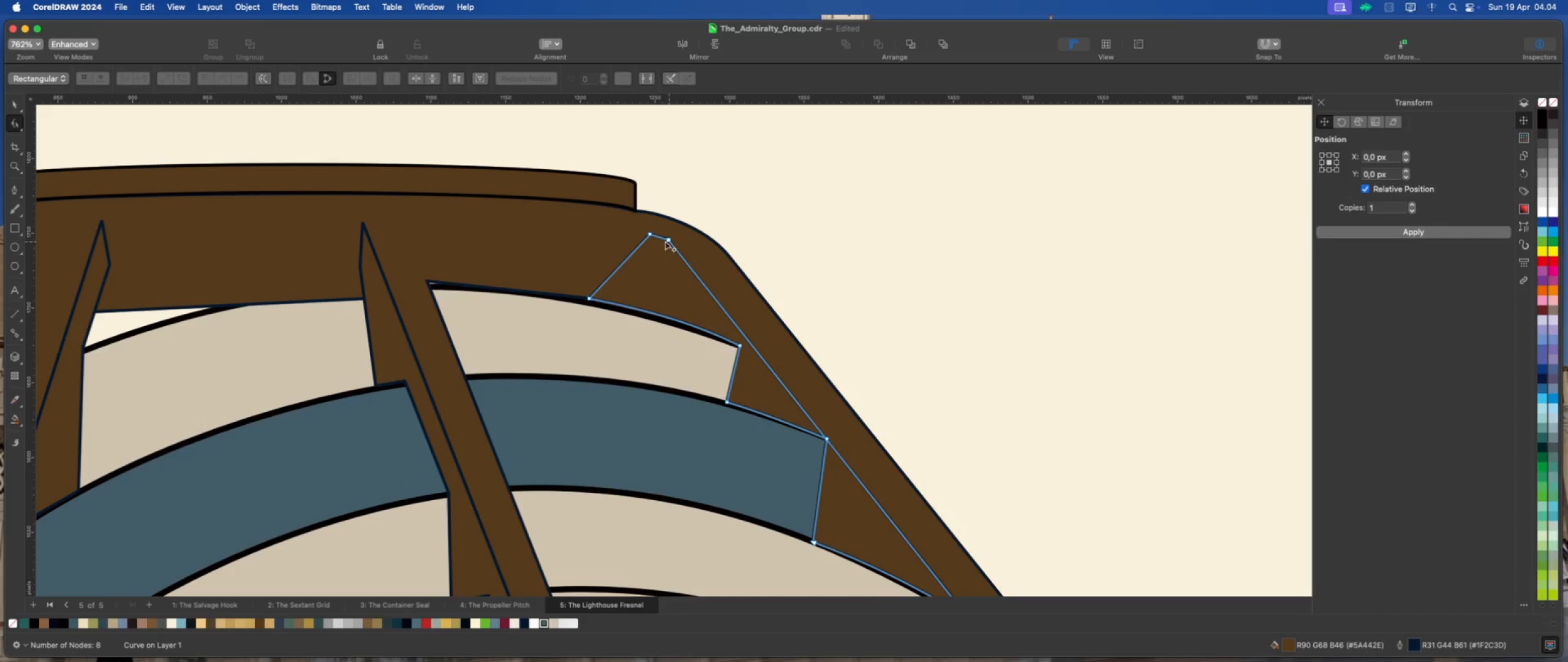 
left_click([11, 105])
 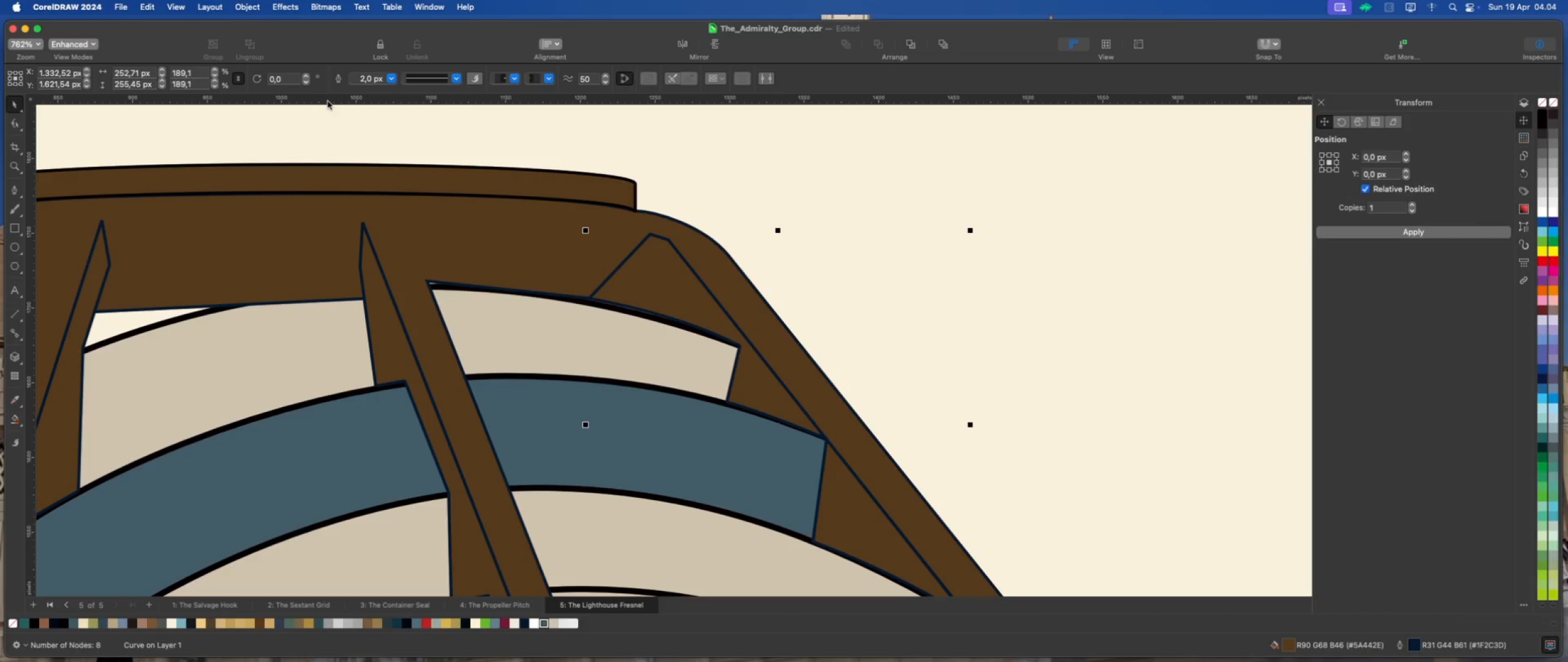 
left_click([388, 78])
 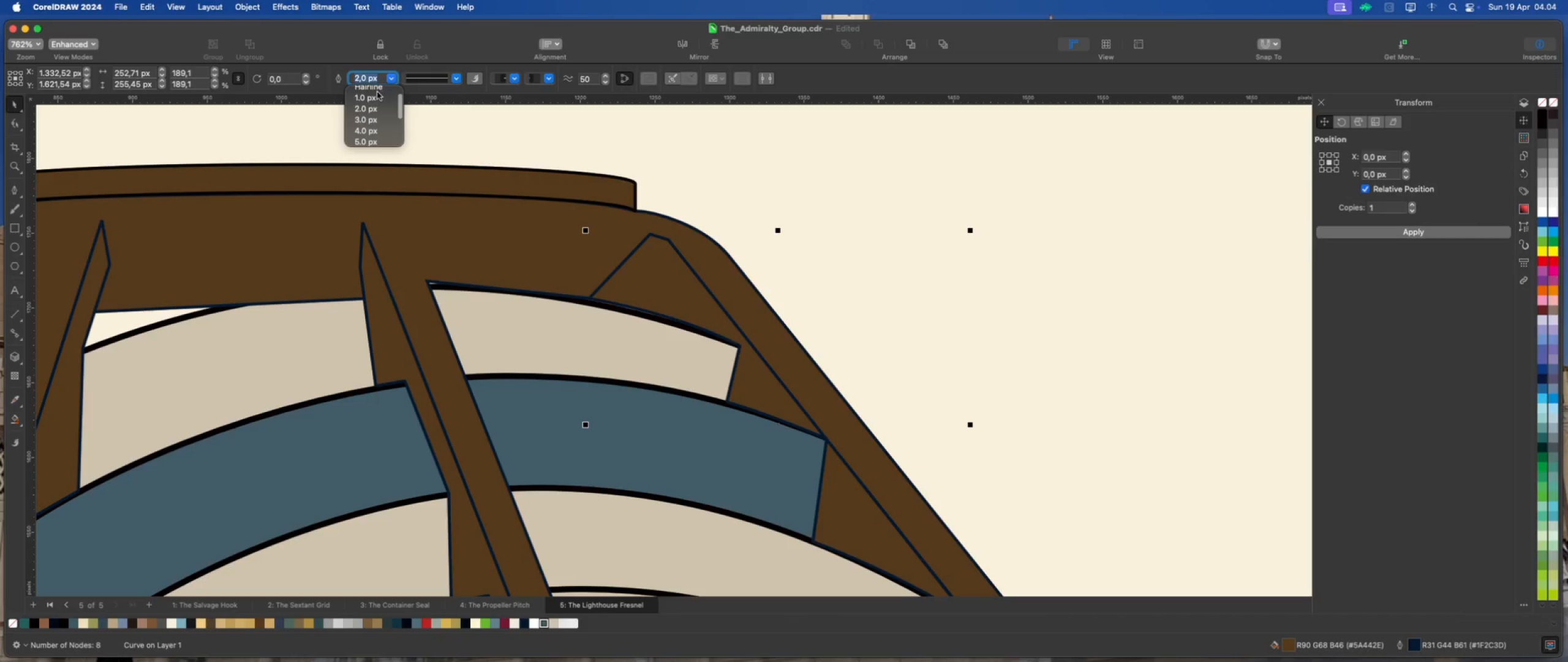 
left_click([376, 94])
 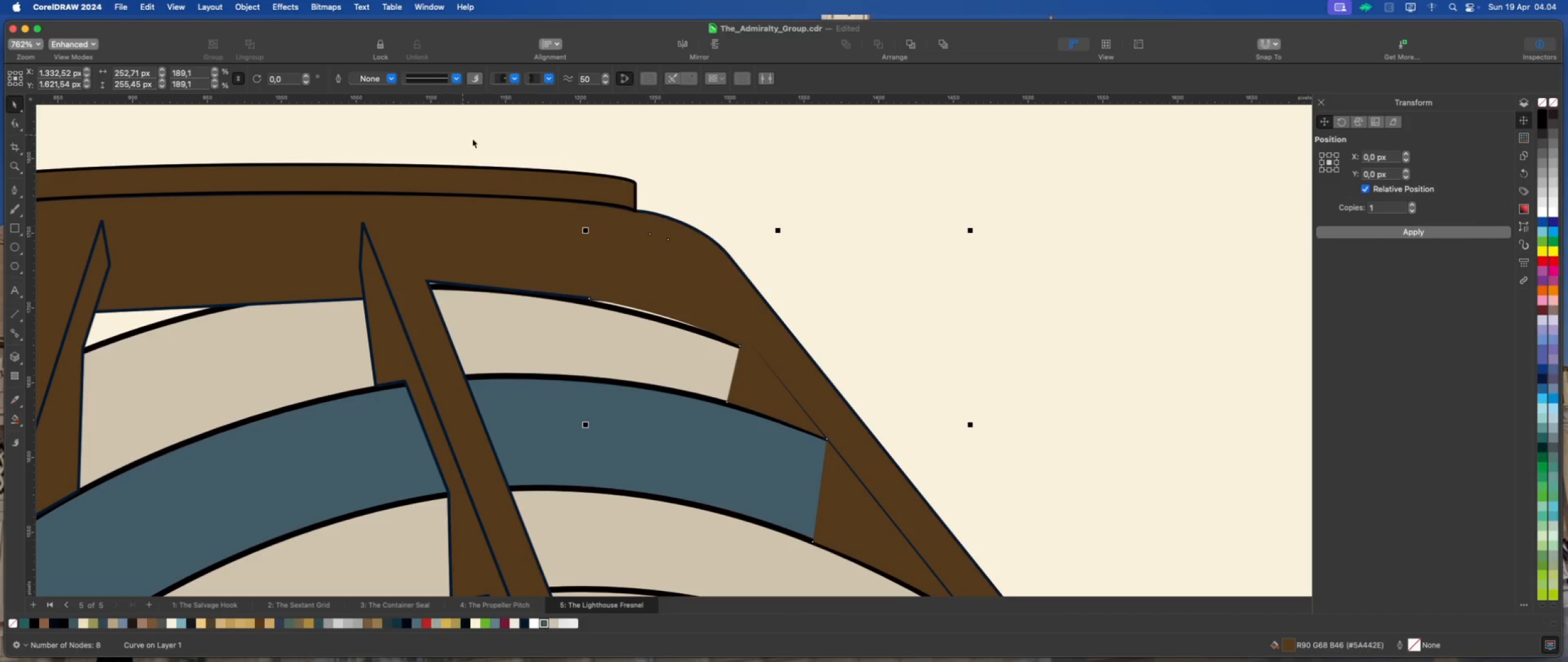 
scroll: coordinate [376, 94], scroll_direction: up, amount: 6.0
 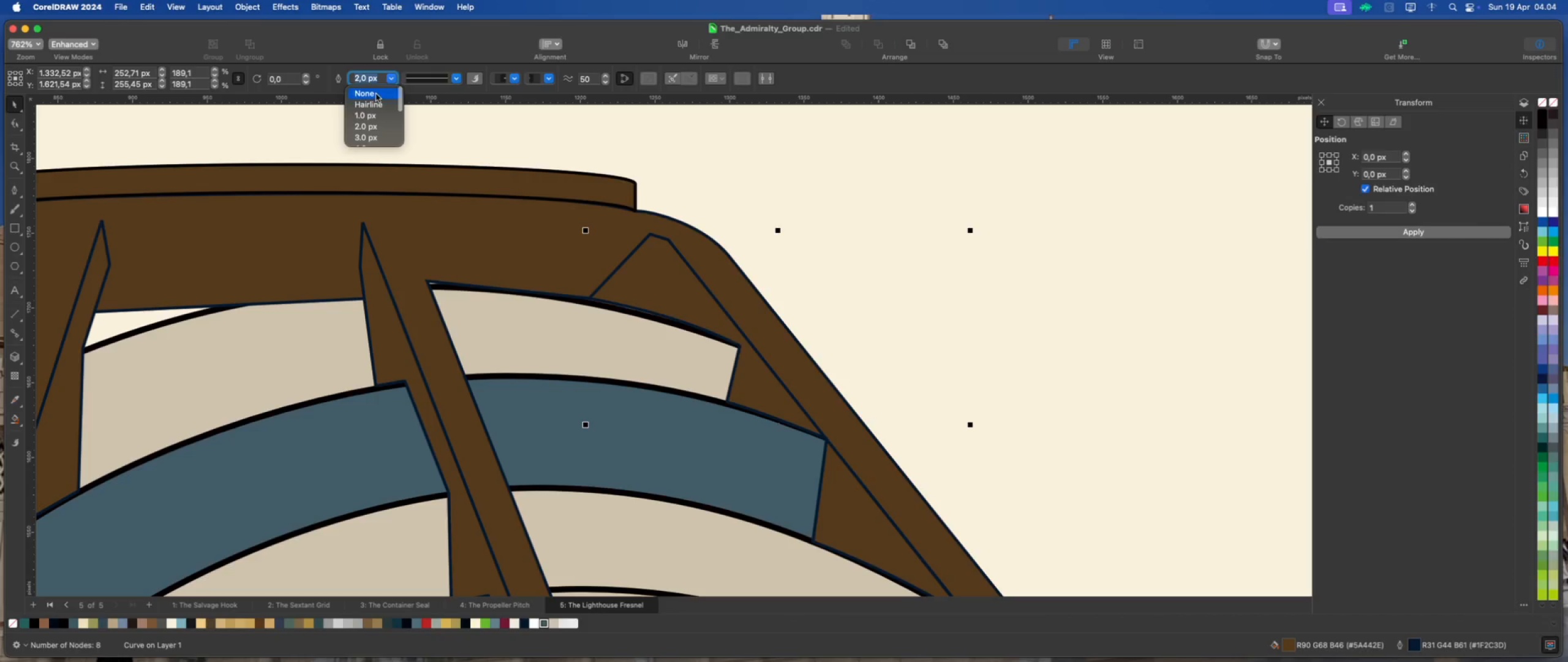 
scroll: coordinate [736, 222], scroll_direction: down, amount: 6.0
 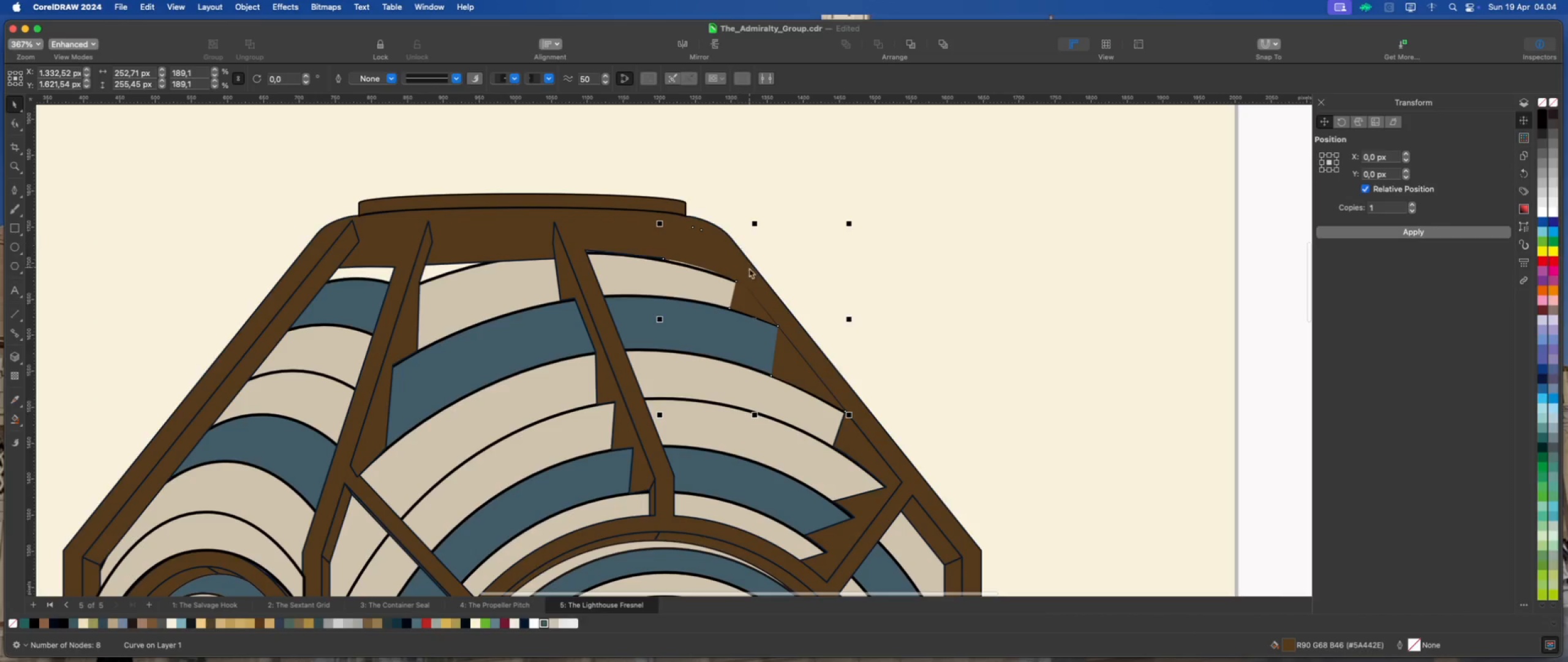 
scroll: coordinate [688, 271], scroll_direction: up, amount: 6.0
 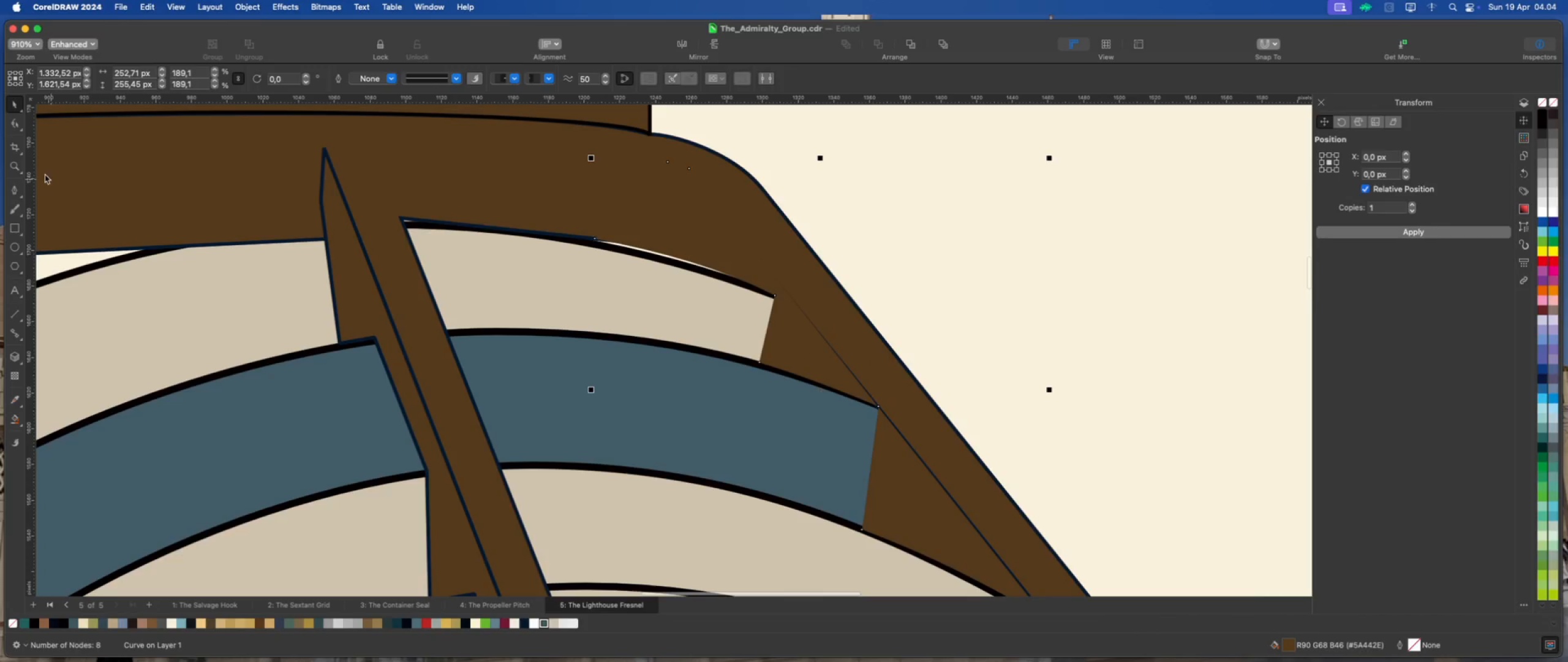 
left_click([12, 117])
 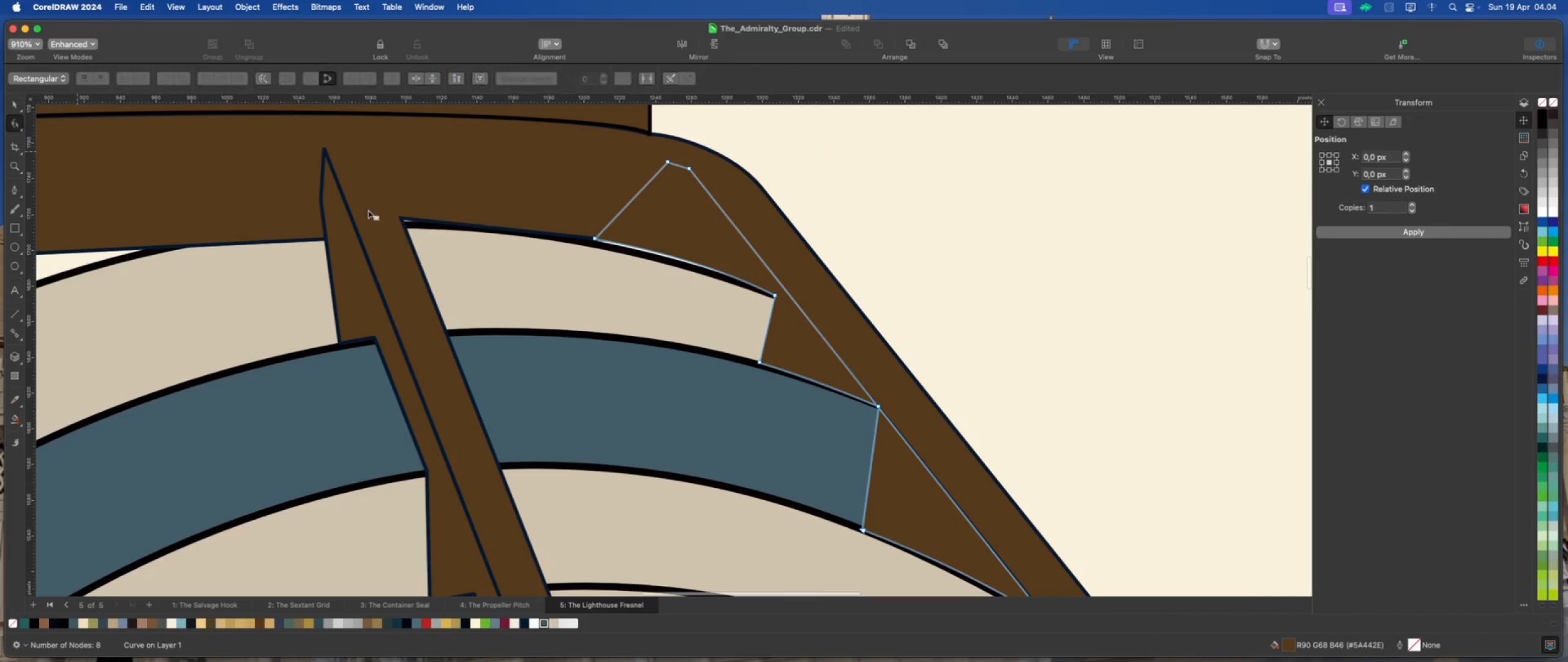 
scroll: coordinate [554, 235], scroll_direction: up, amount: 3.0
 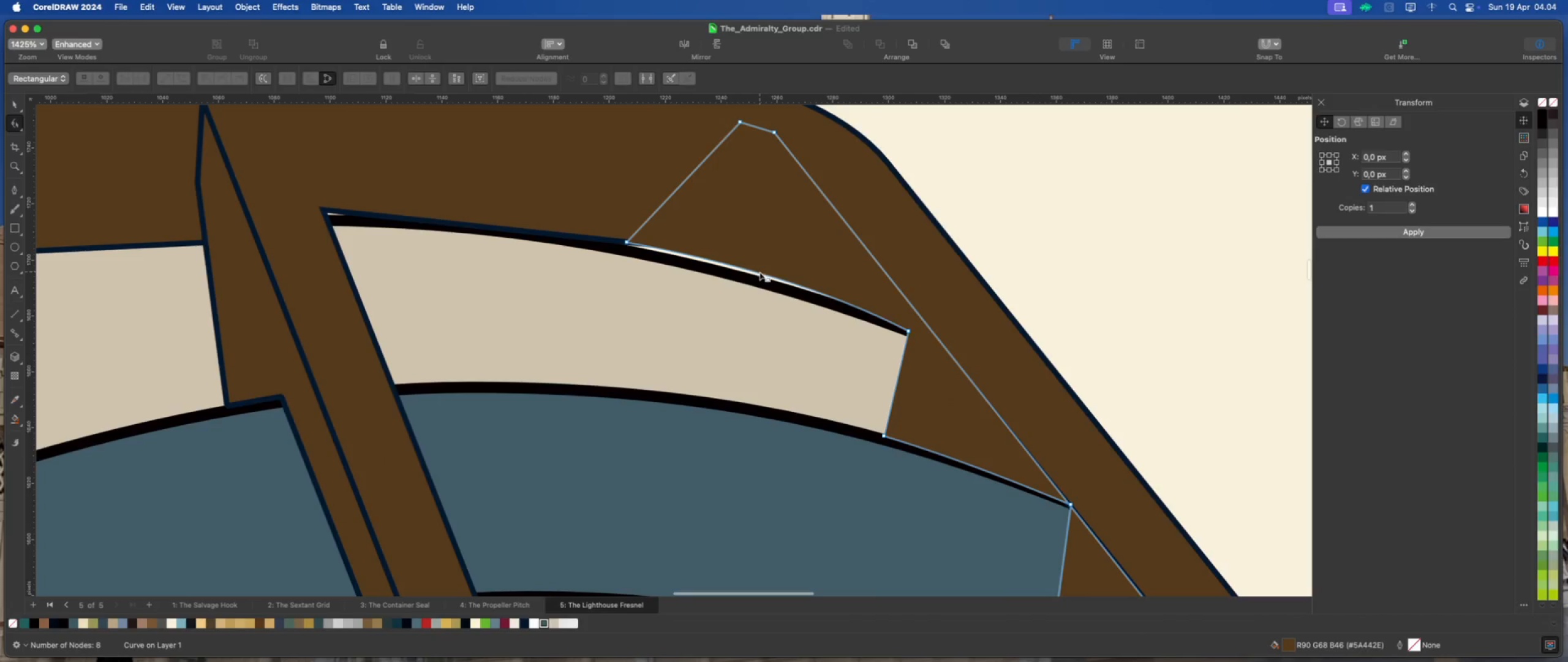 
left_click_drag(start_coordinate=[760, 273], to_coordinate=[758, 281])
 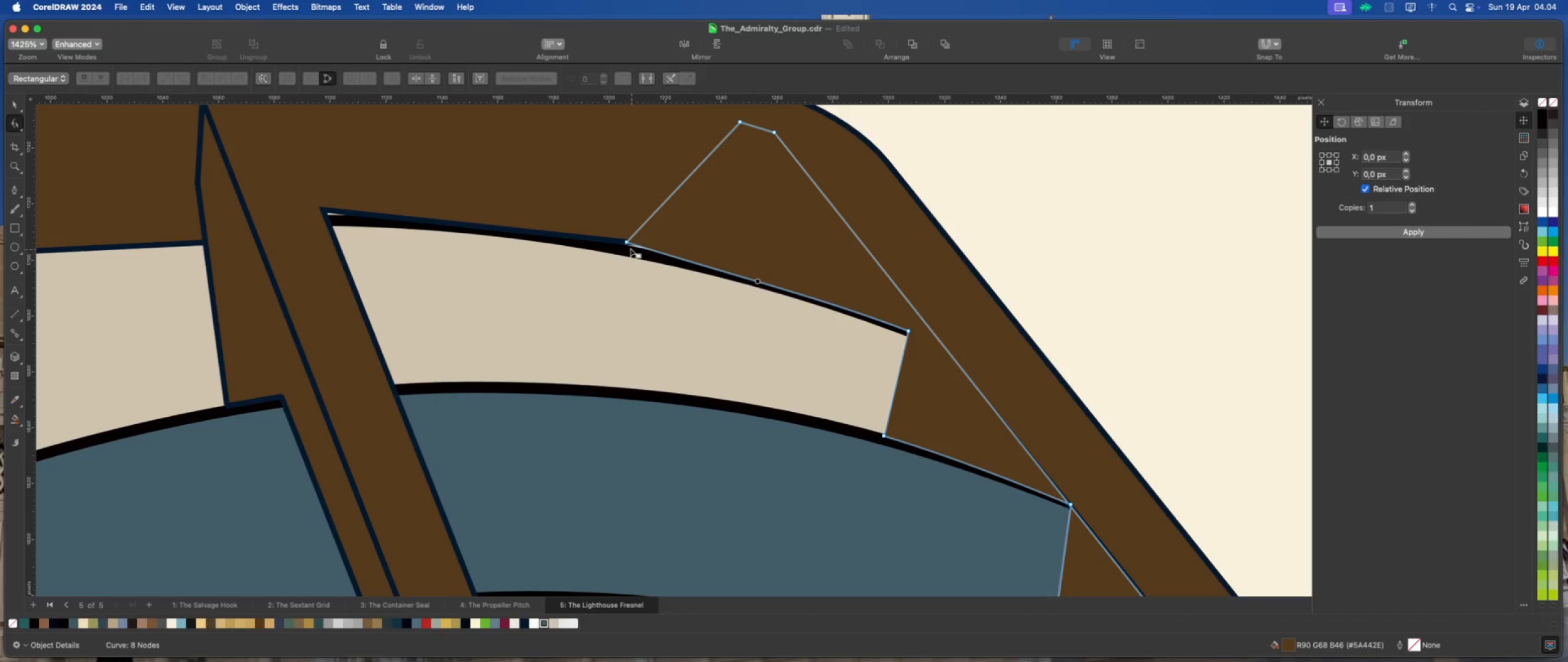 
left_click_drag(start_coordinate=[625, 242], to_coordinate=[621, 246])
 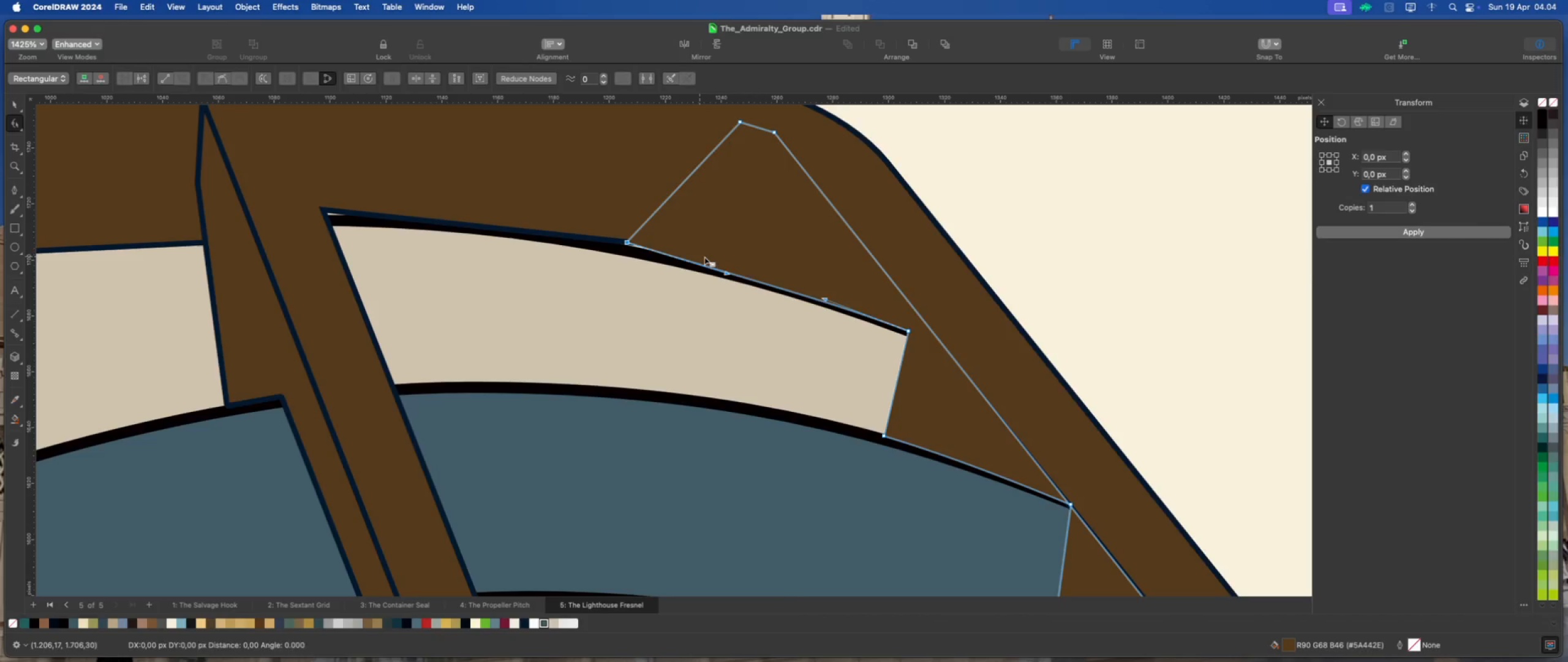 
scroll: coordinate [622, 245], scroll_direction: up, amount: 6.0
 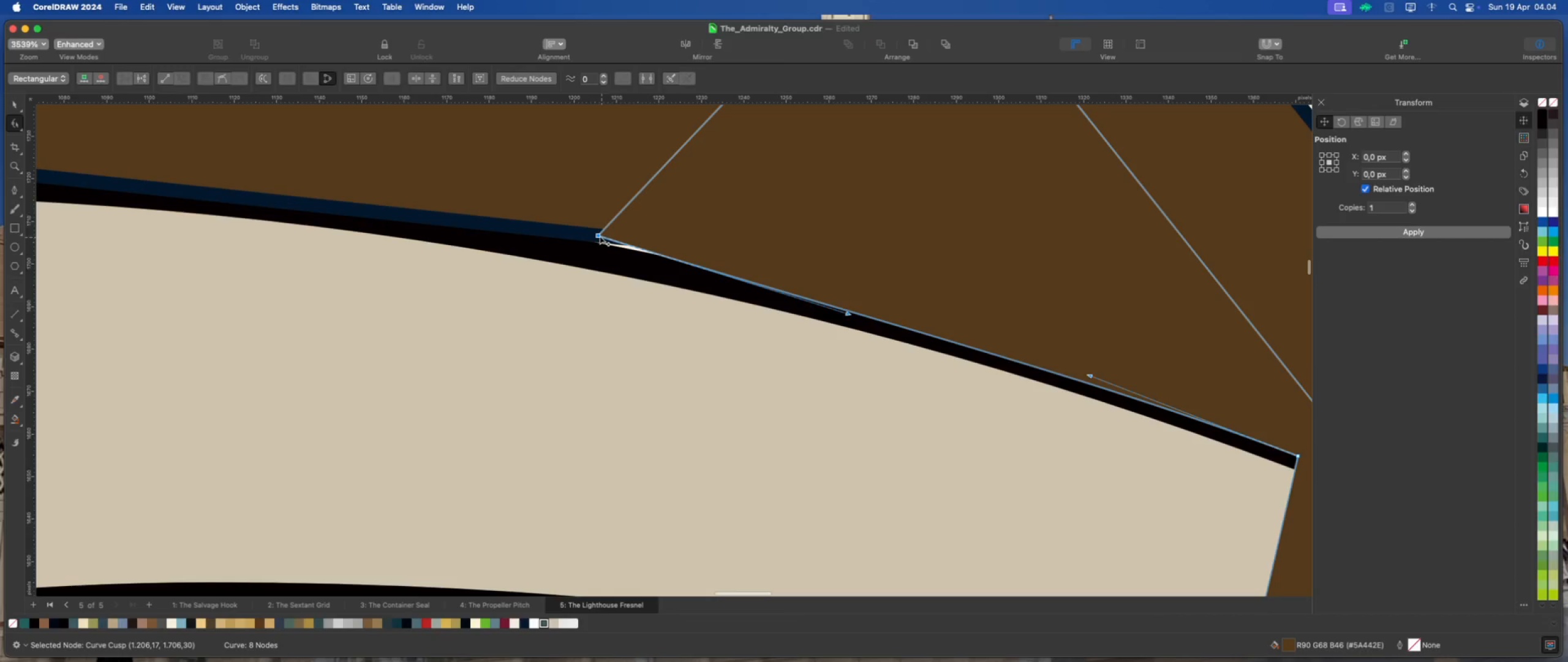 
left_click_drag(start_coordinate=[600, 236], to_coordinate=[593, 246])
 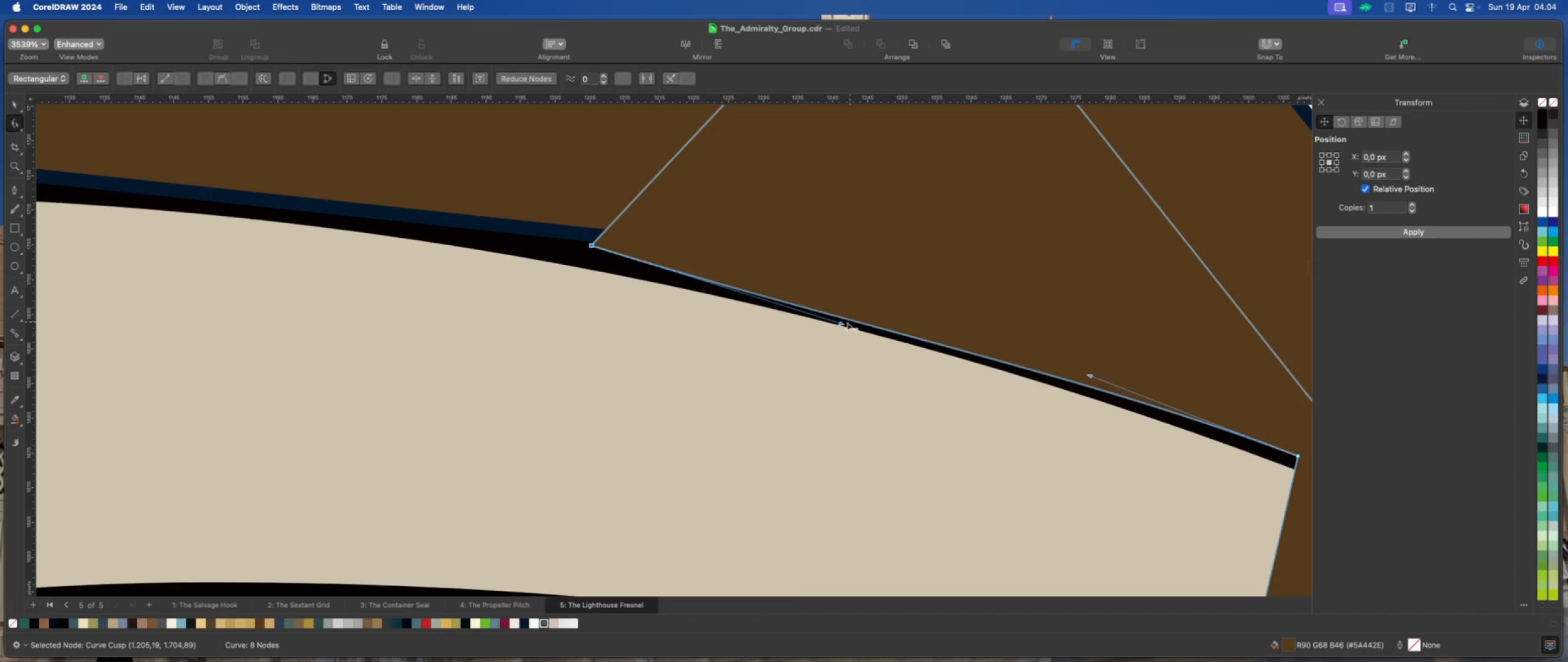 
left_click_drag(start_coordinate=[840, 323], to_coordinate=[842, 295])
 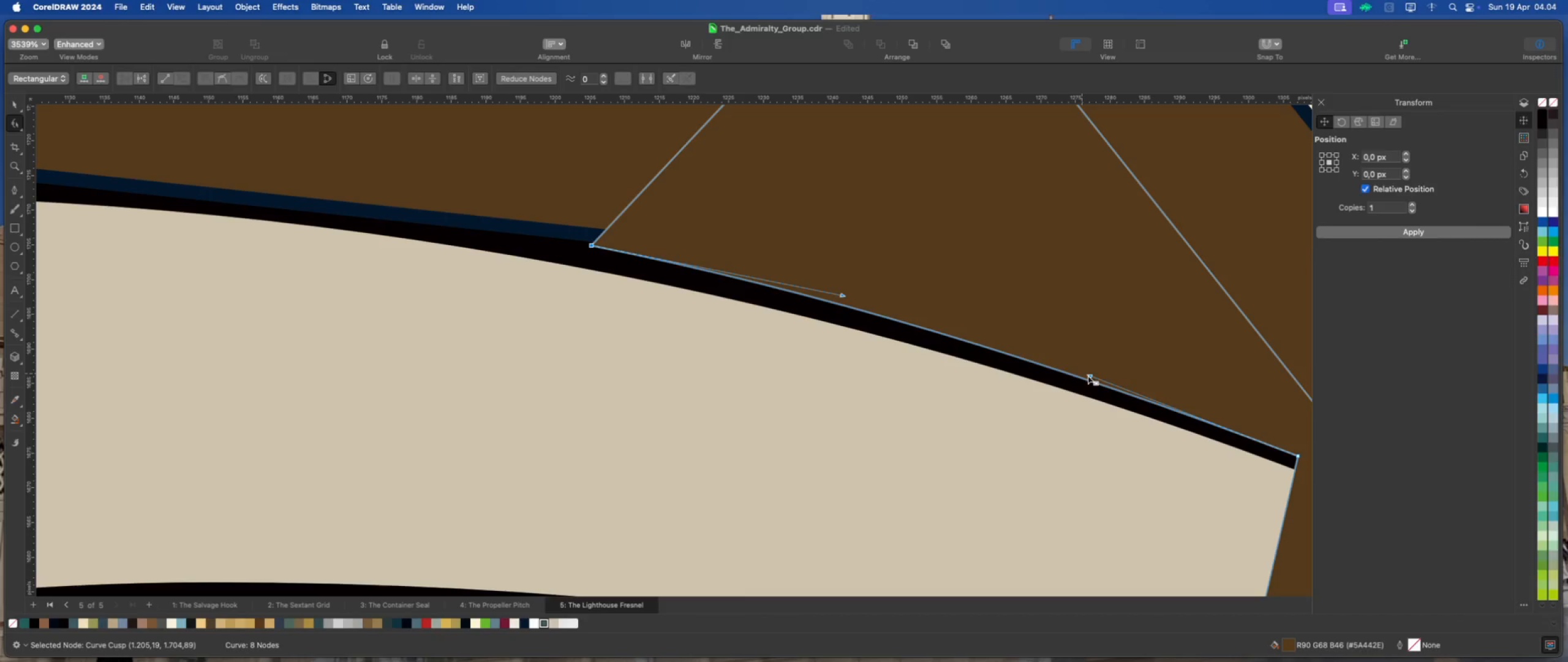 
left_click_drag(start_coordinate=[1091, 375], to_coordinate=[1095, 364])
 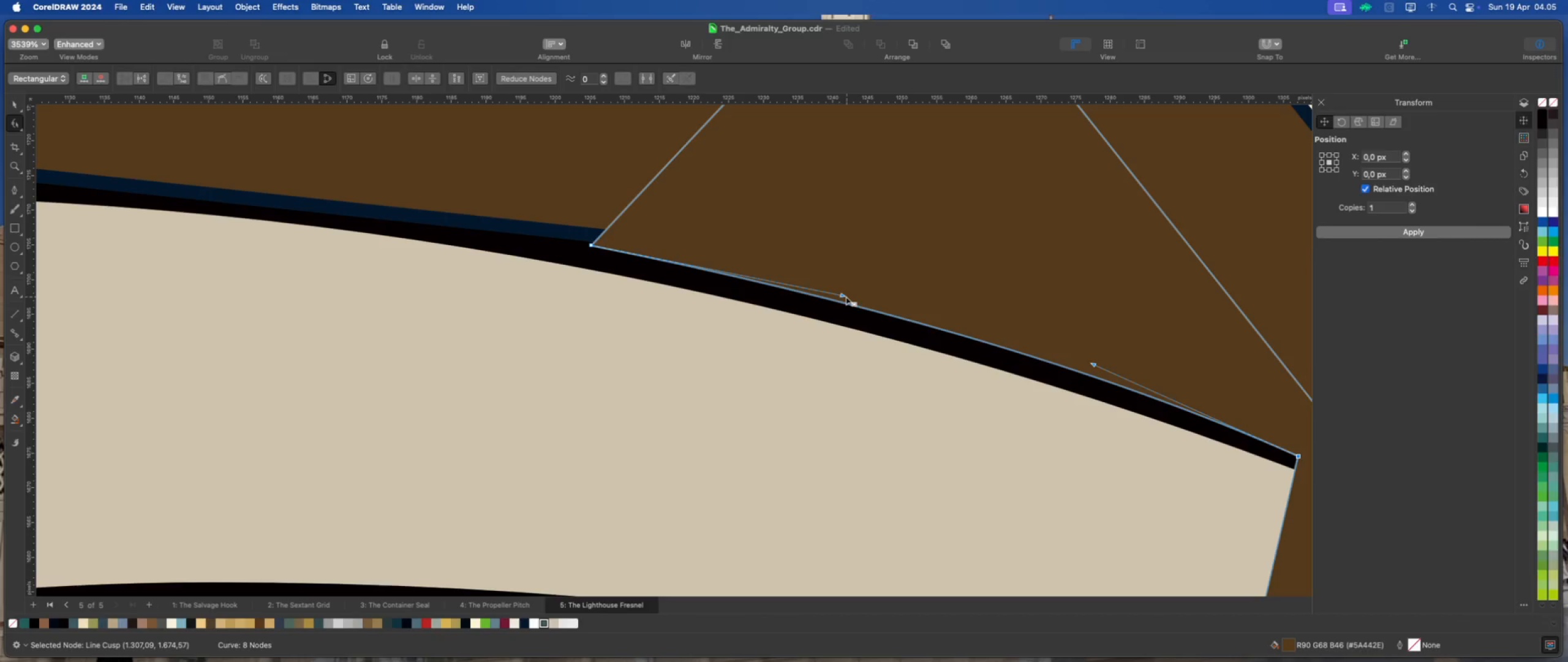 
left_click_drag(start_coordinate=[841, 294], to_coordinate=[840, 290])
 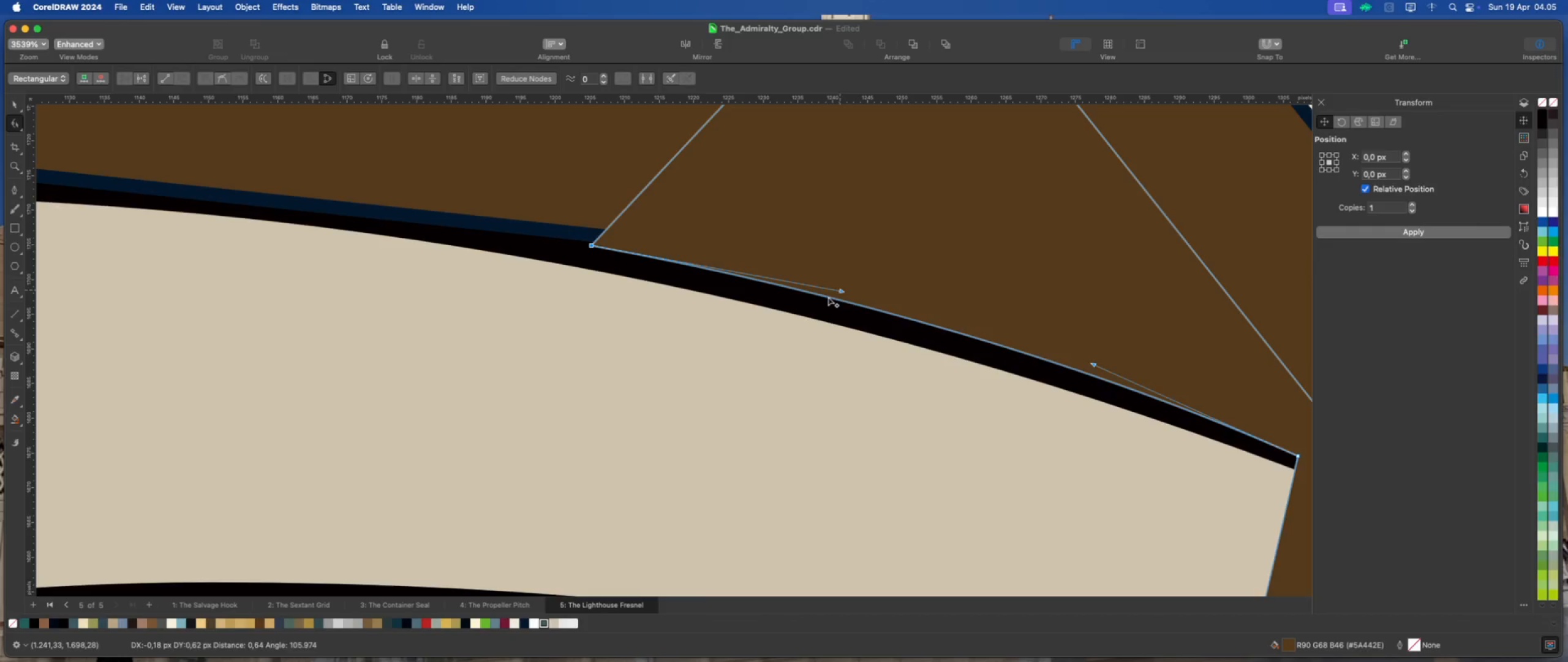 
scroll: coordinate [812, 294], scroll_direction: down, amount: 16.0
 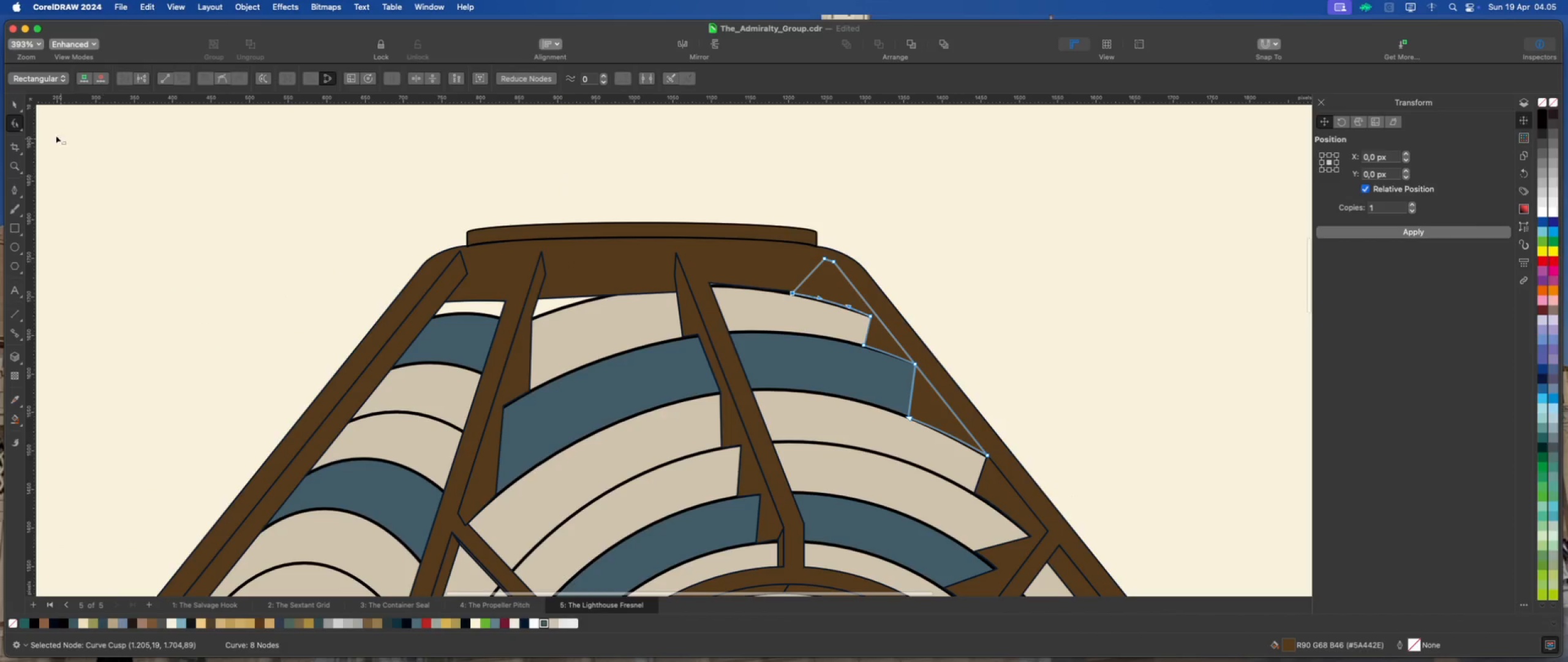 
left_click([16, 104])
 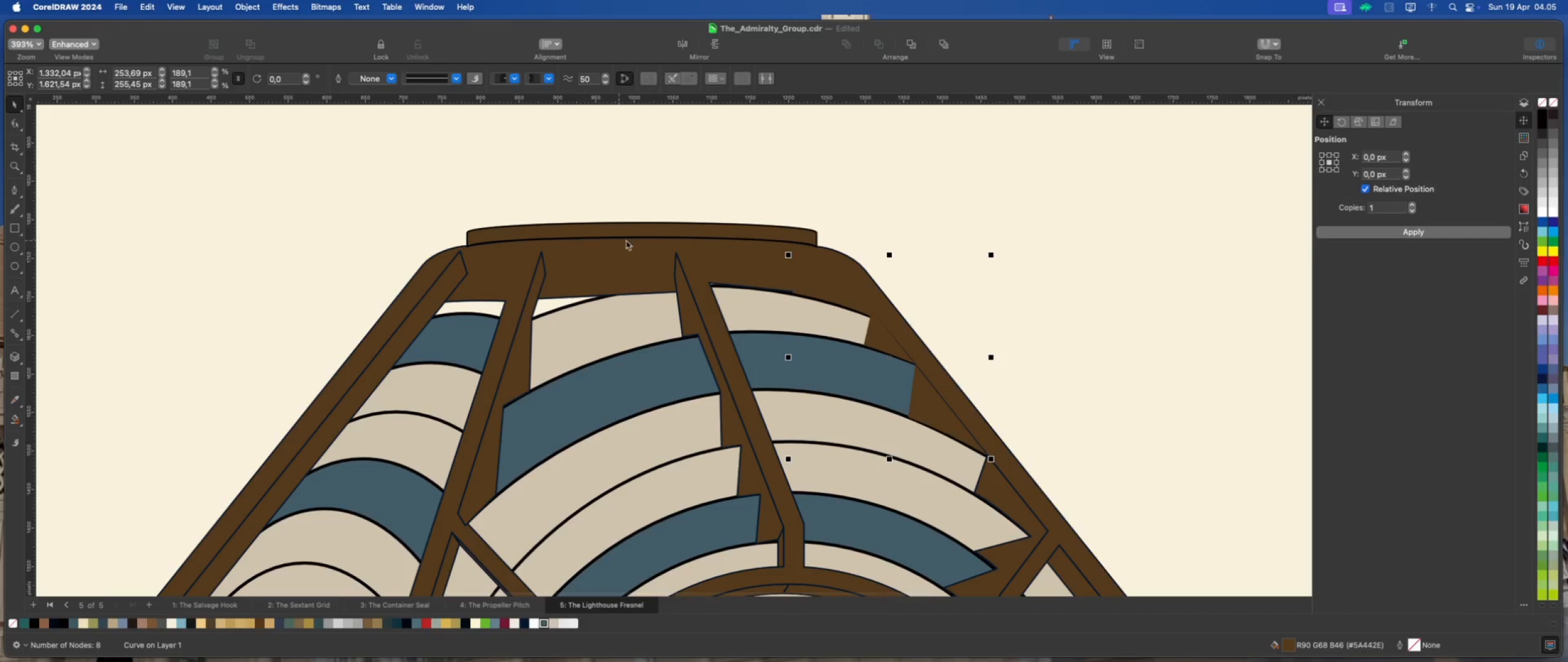 
left_click([739, 270])
 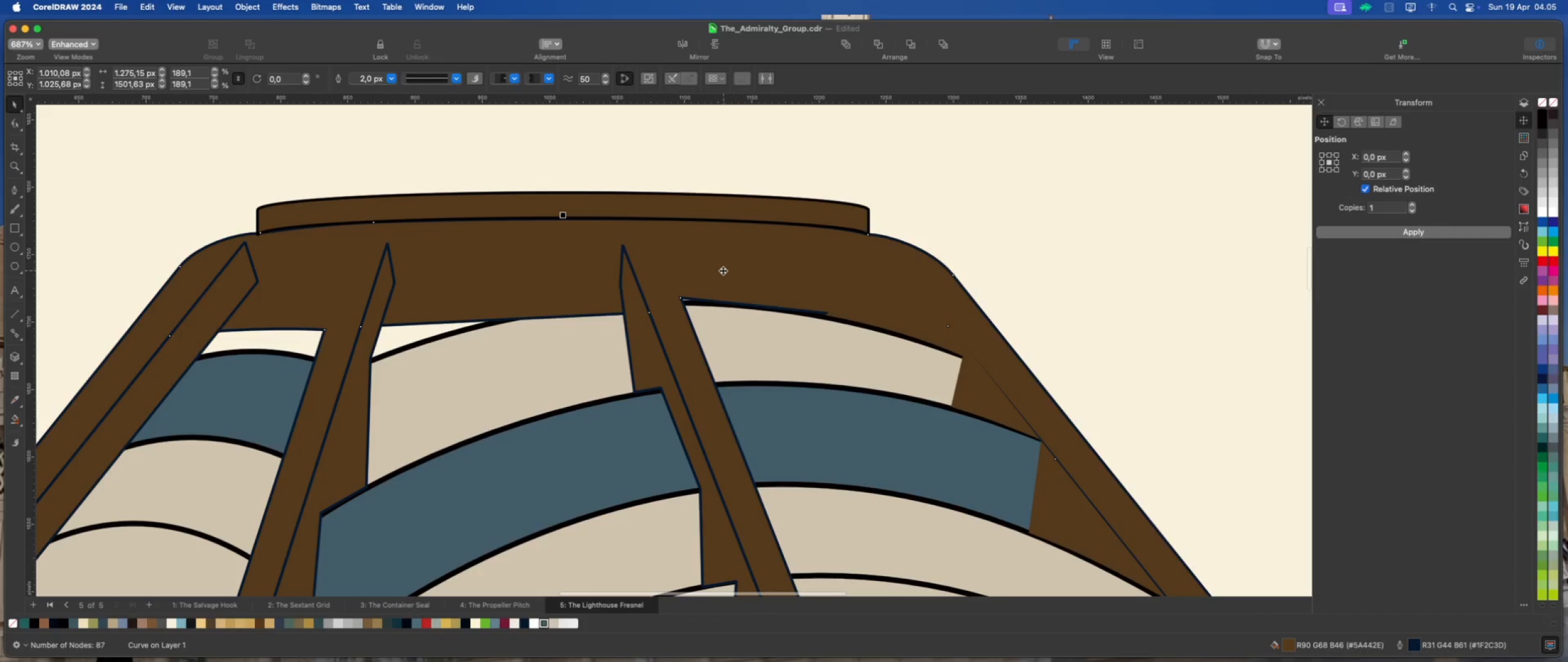 
scroll: coordinate [748, 267], scroll_direction: up, amount: 4.0
 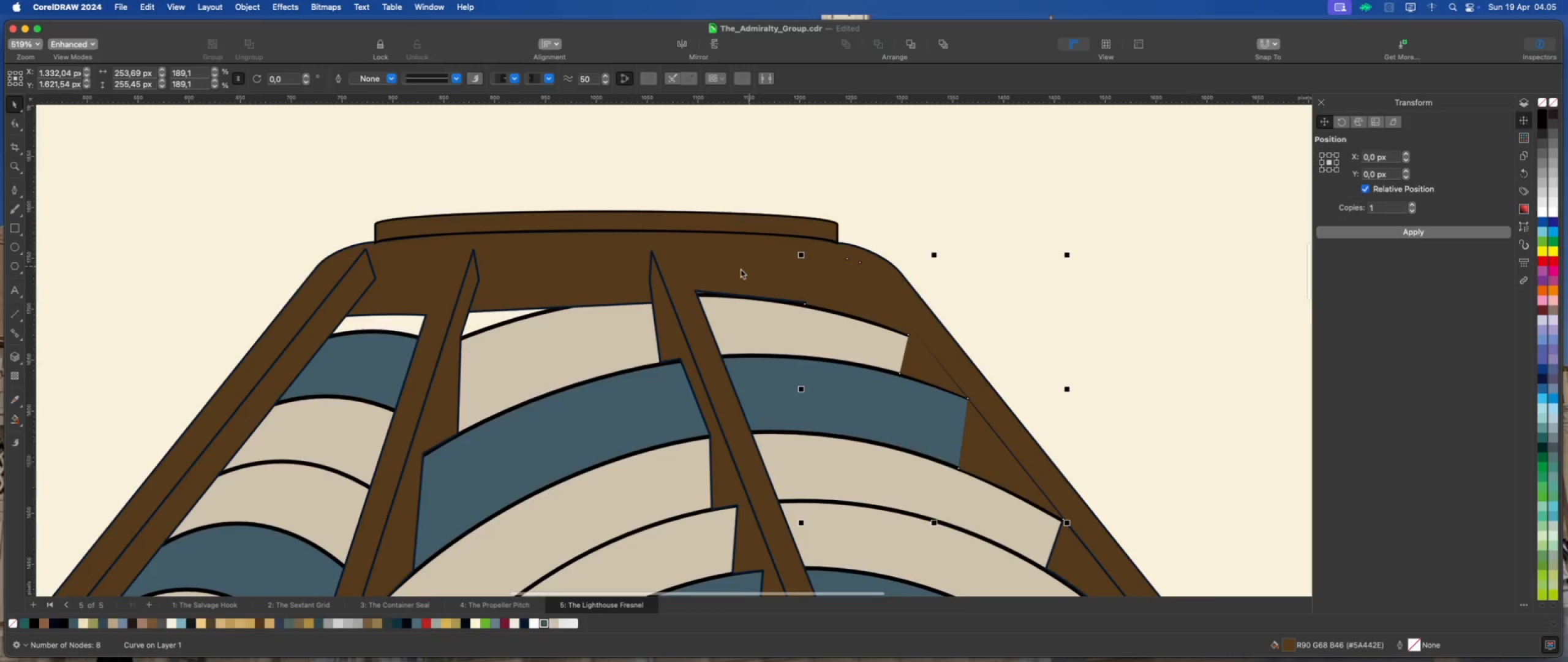 
scroll: coordinate [545, 234], scroll_direction: down, amount: 3.0
 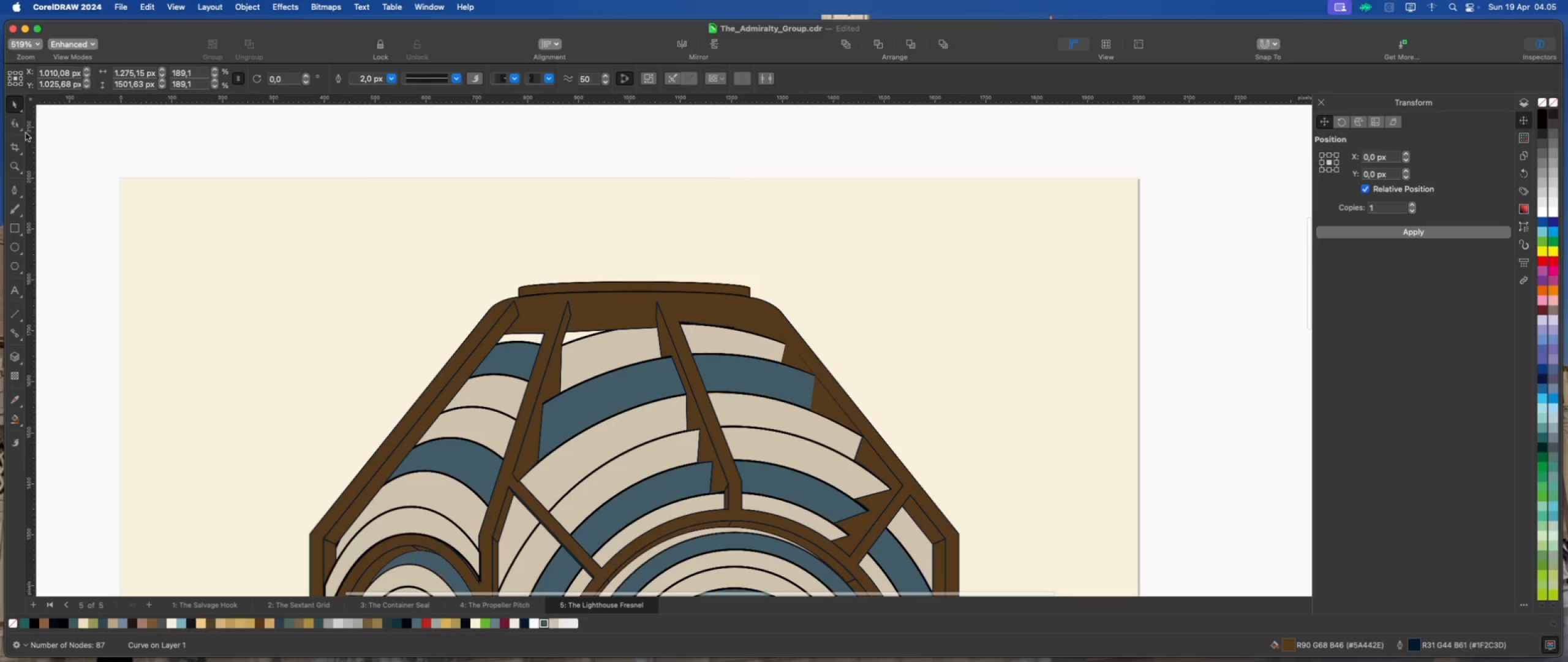 
left_click([17, 119])
 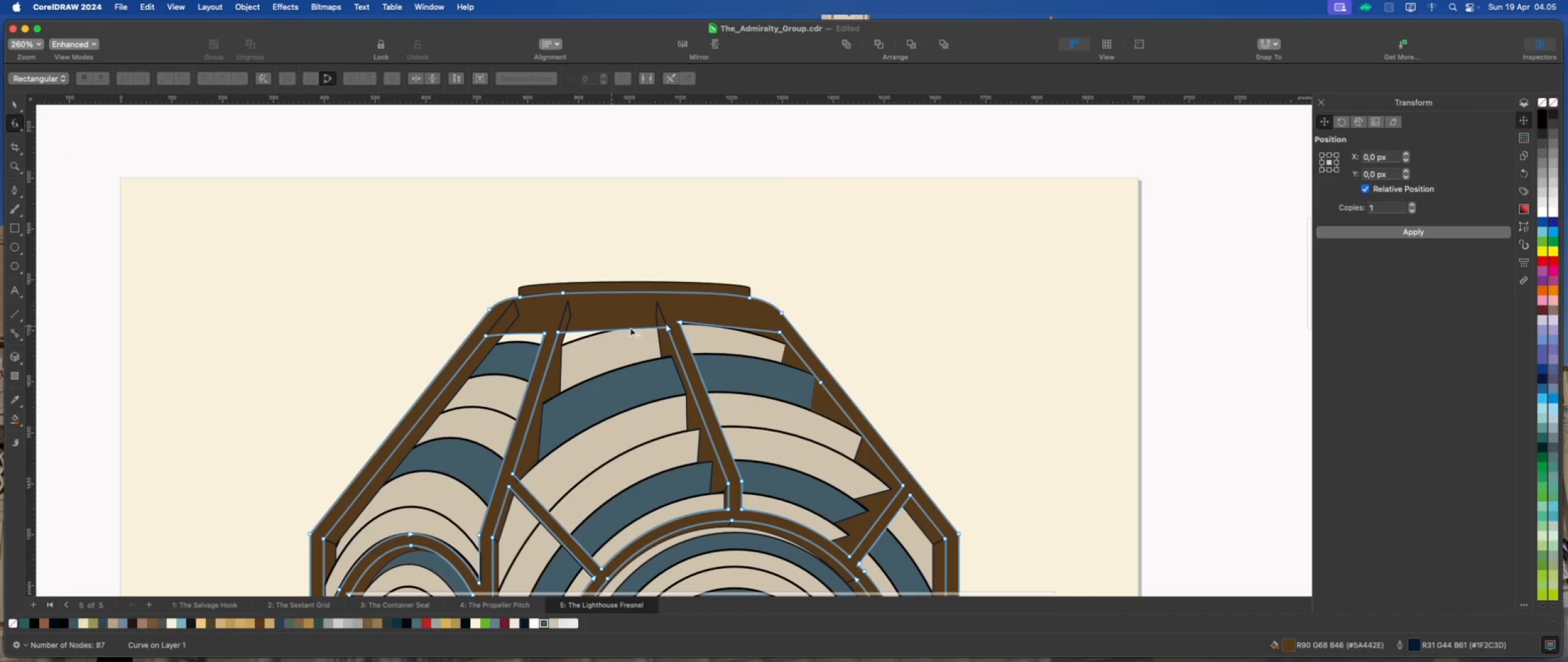 
scroll: coordinate [682, 324], scroll_direction: up, amount: 6.0
 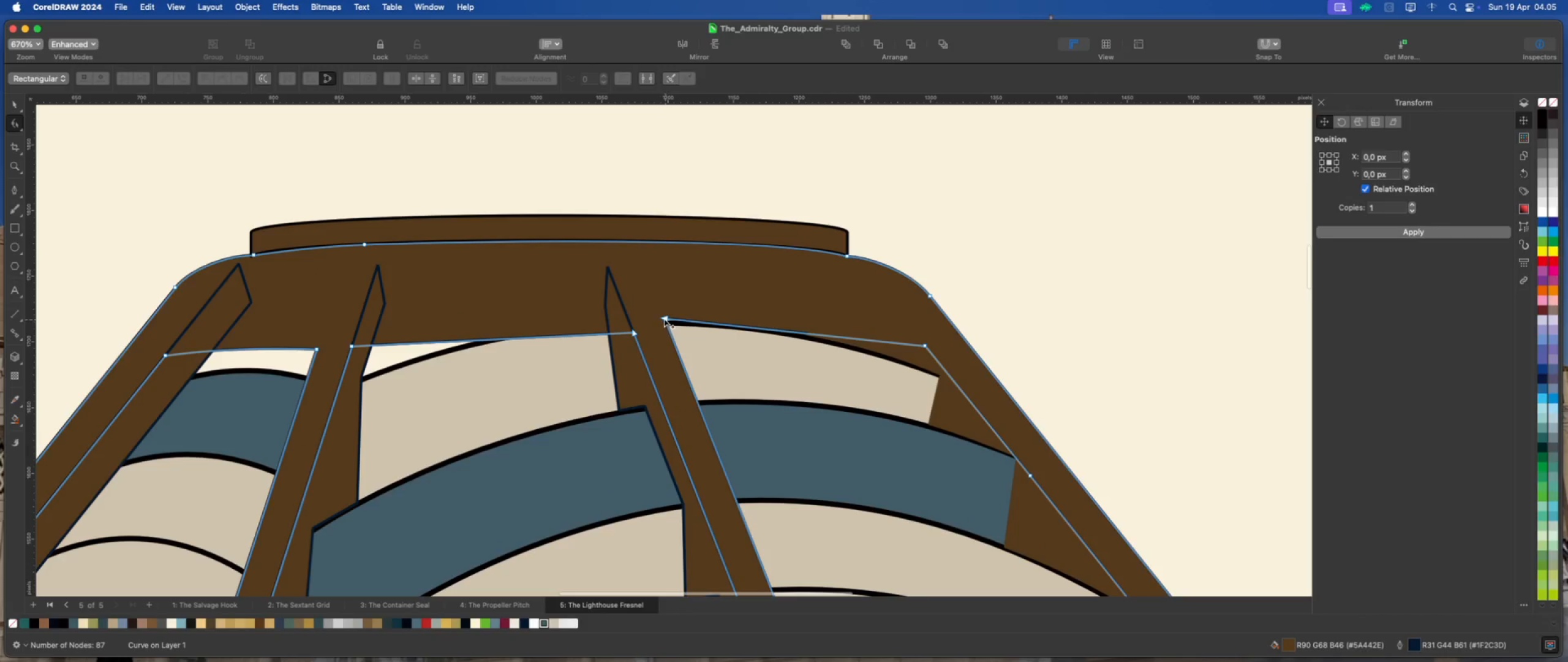 
left_click_drag(start_coordinate=[664, 319], to_coordinate=[667, 325])
 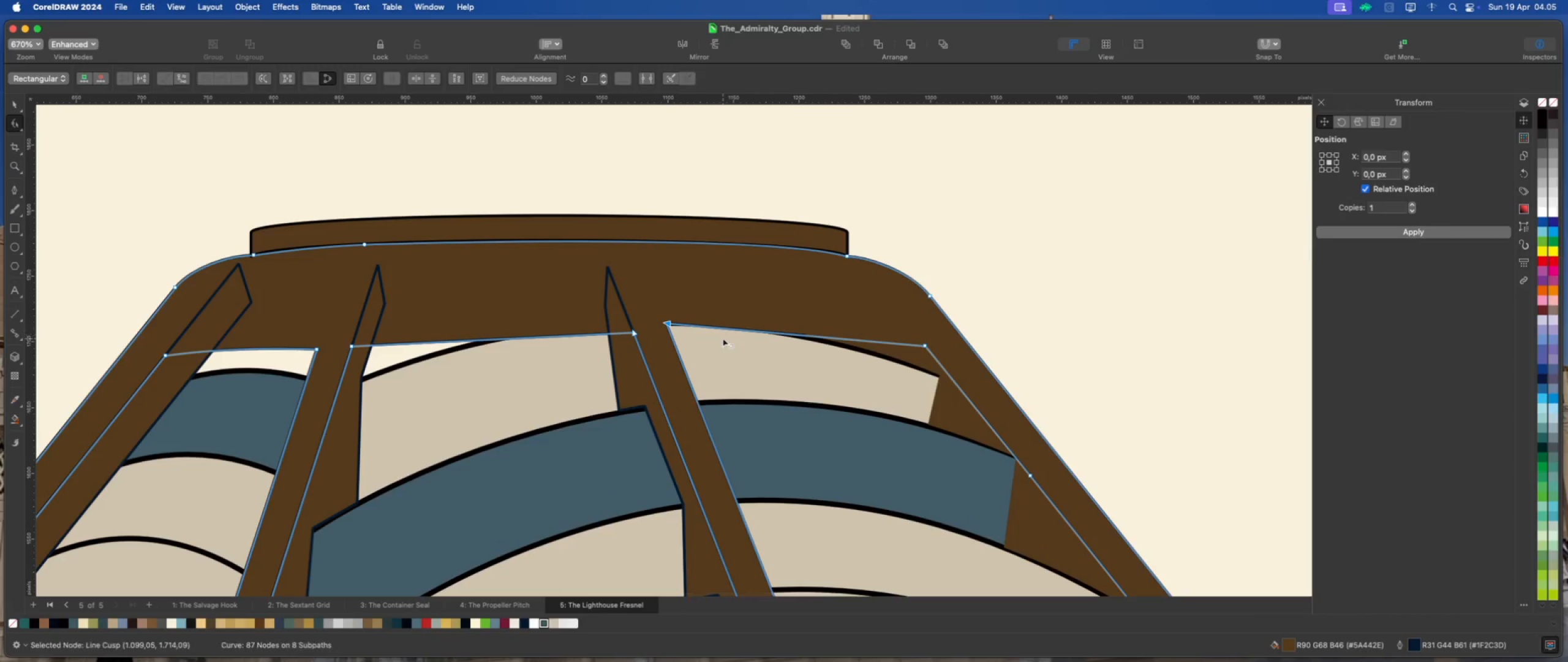 
scroll: coordinate [723, 338], scroll_direction: up, amount: 2.0
 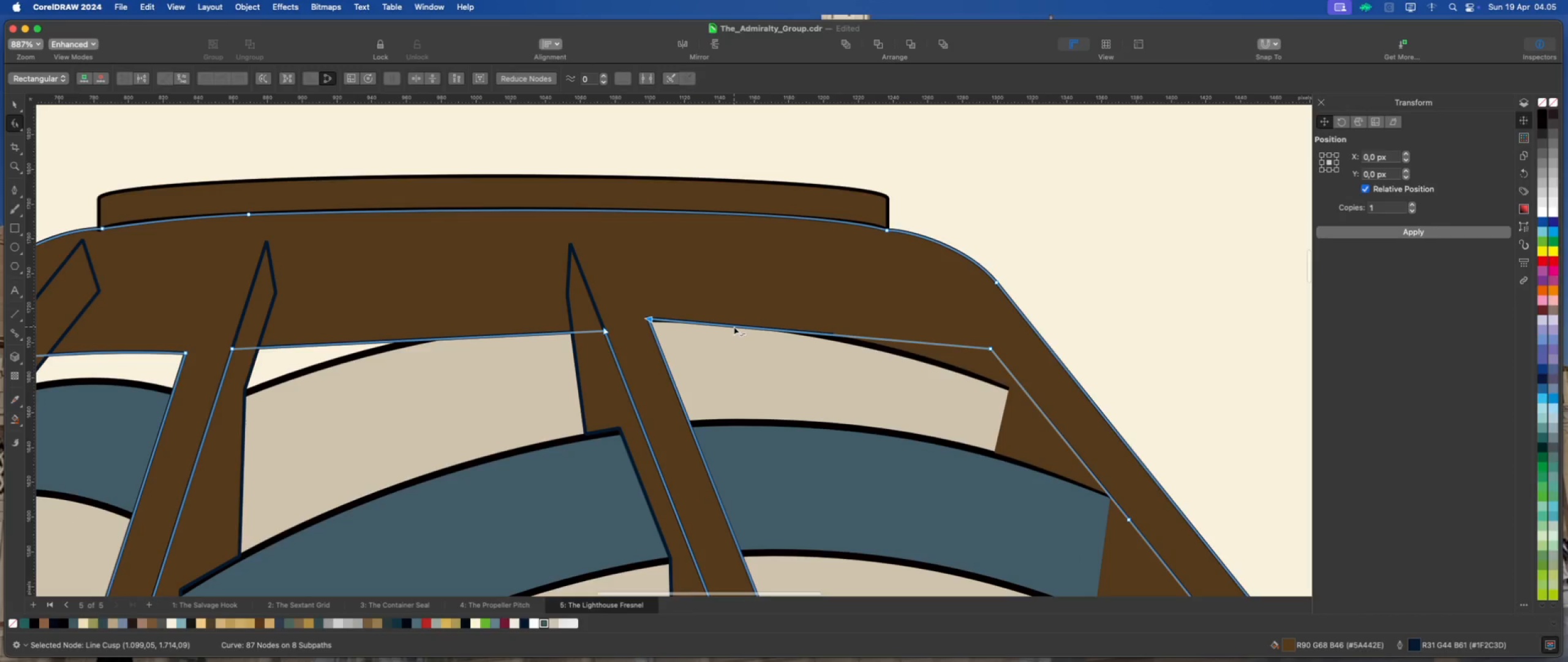 
left_click([734, 327])
 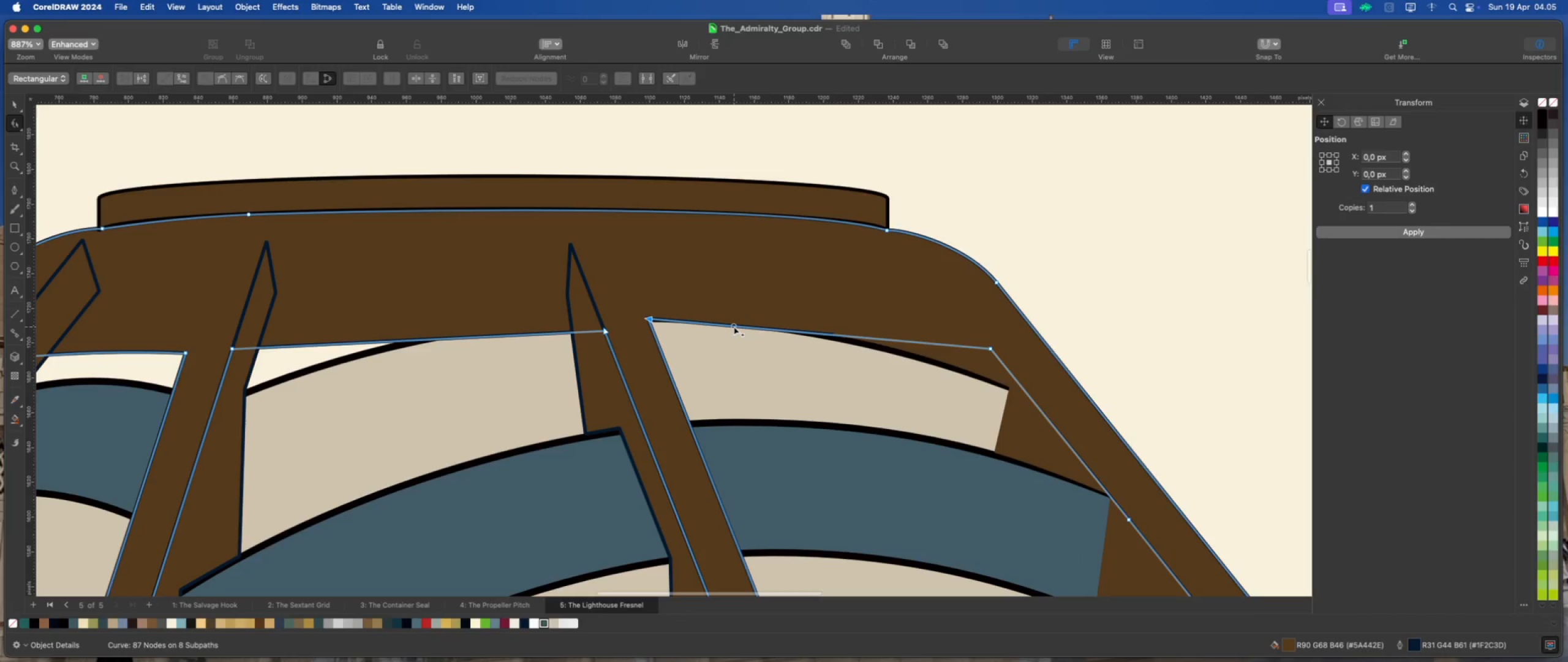 
right_click([734, 327])
 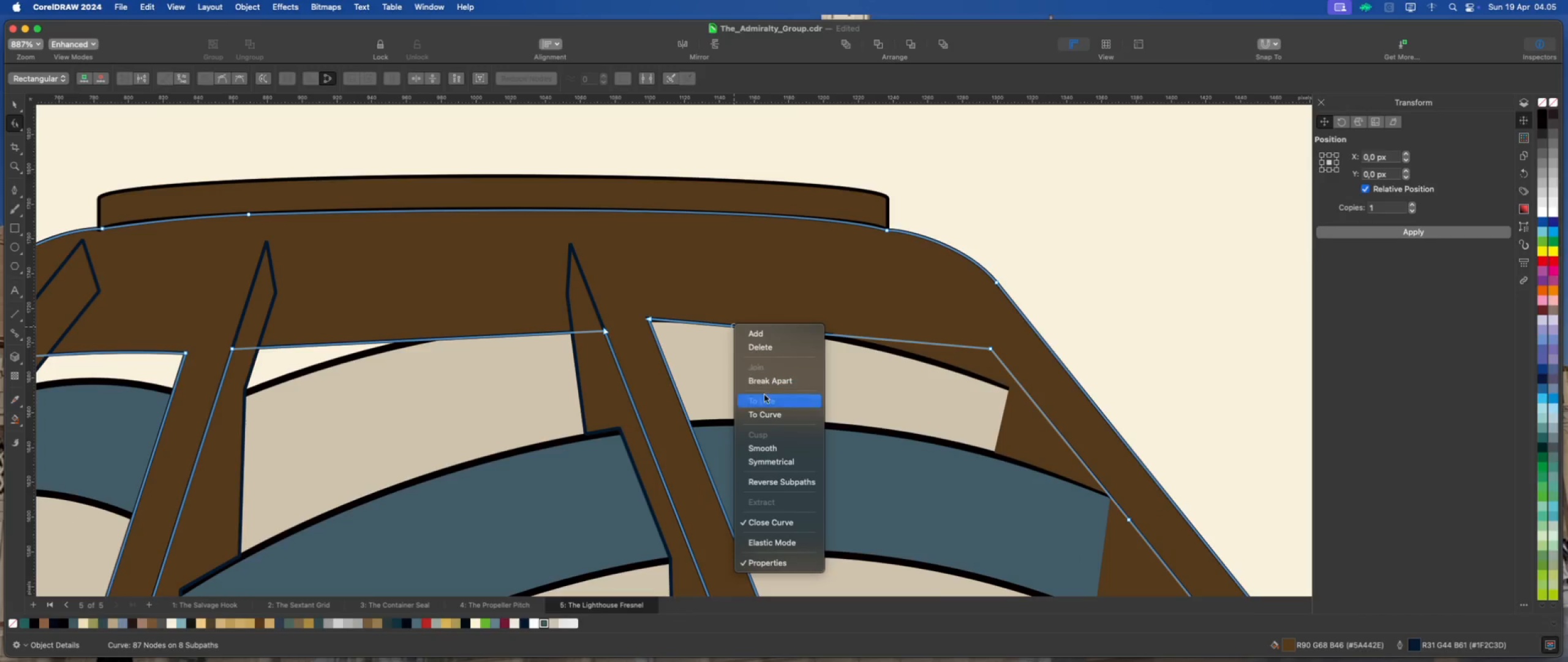 
left_click([771, 414])
 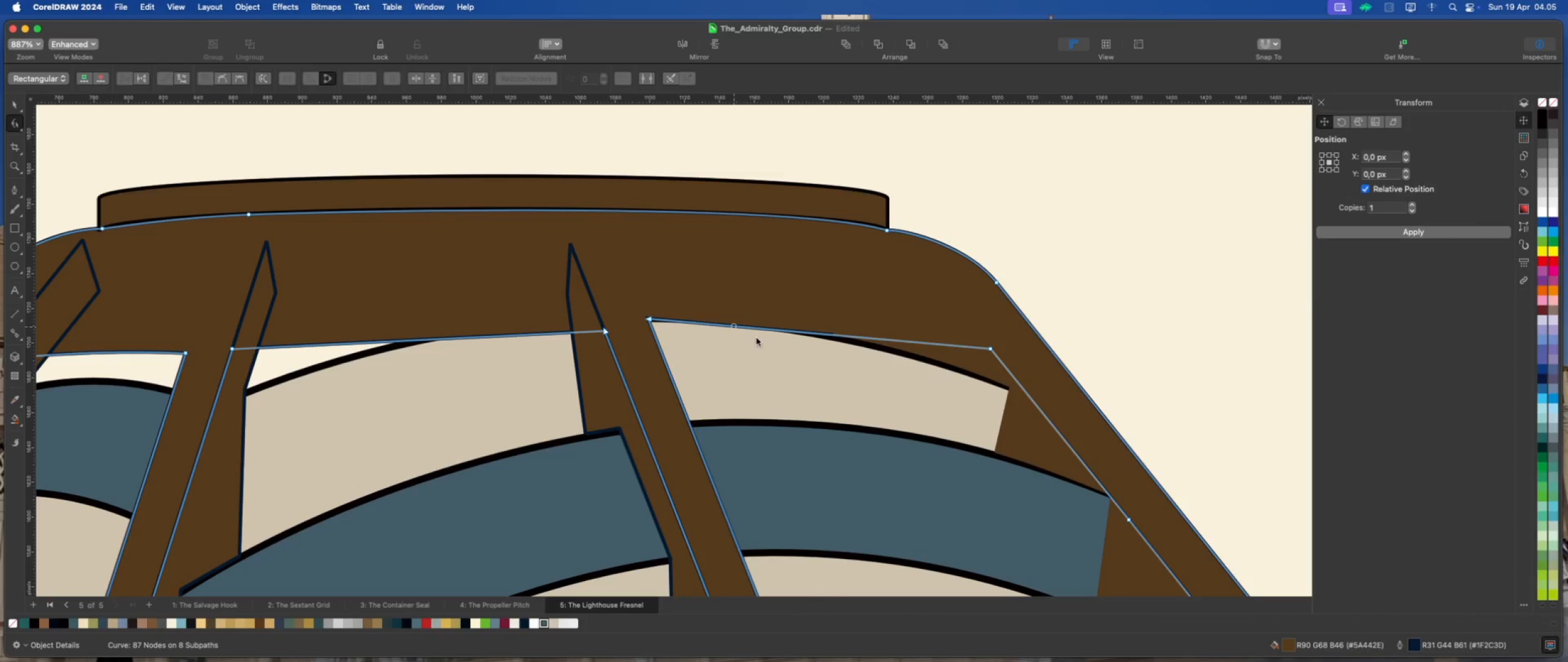 
scroll: coordinate [748, 328], scroll_direction: up, amount: 3.0
 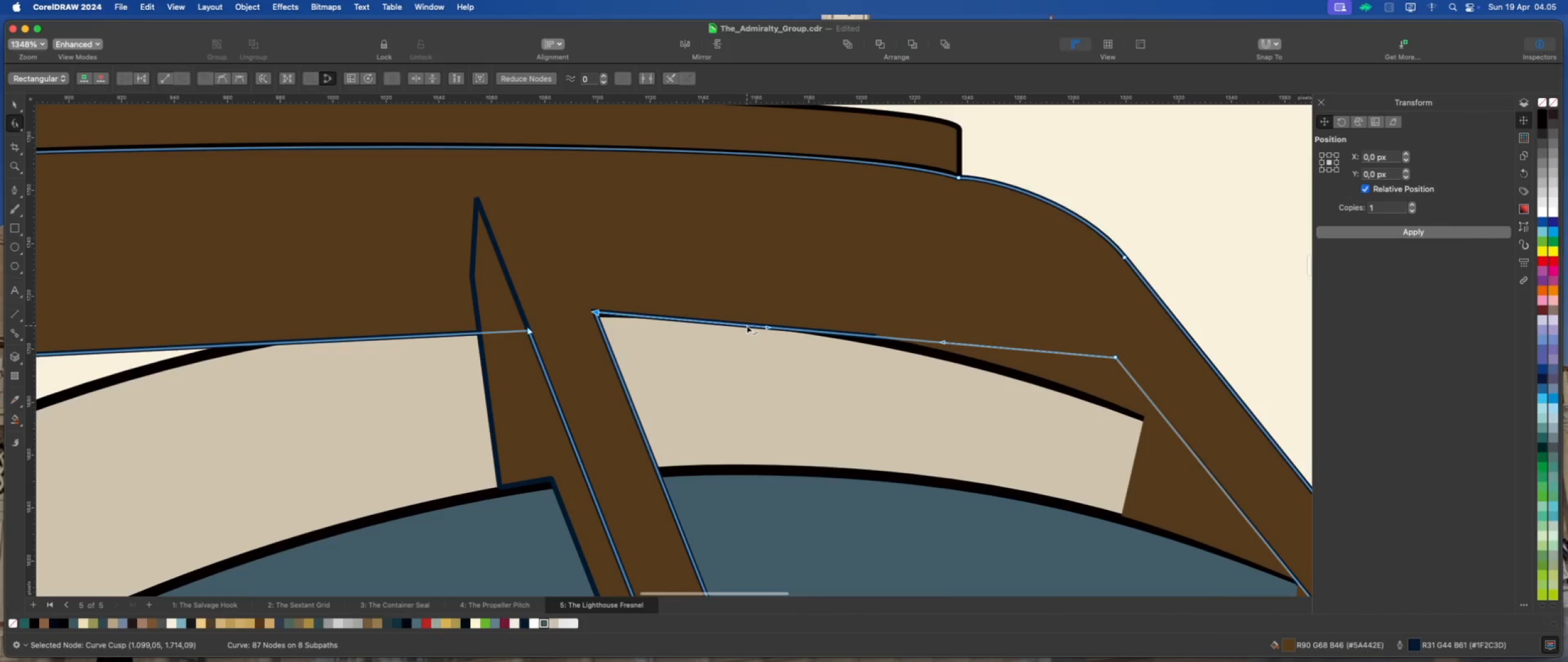 
left_click_drag(start_coordinate=[747, 325], to_coordinate=[755, 318])
 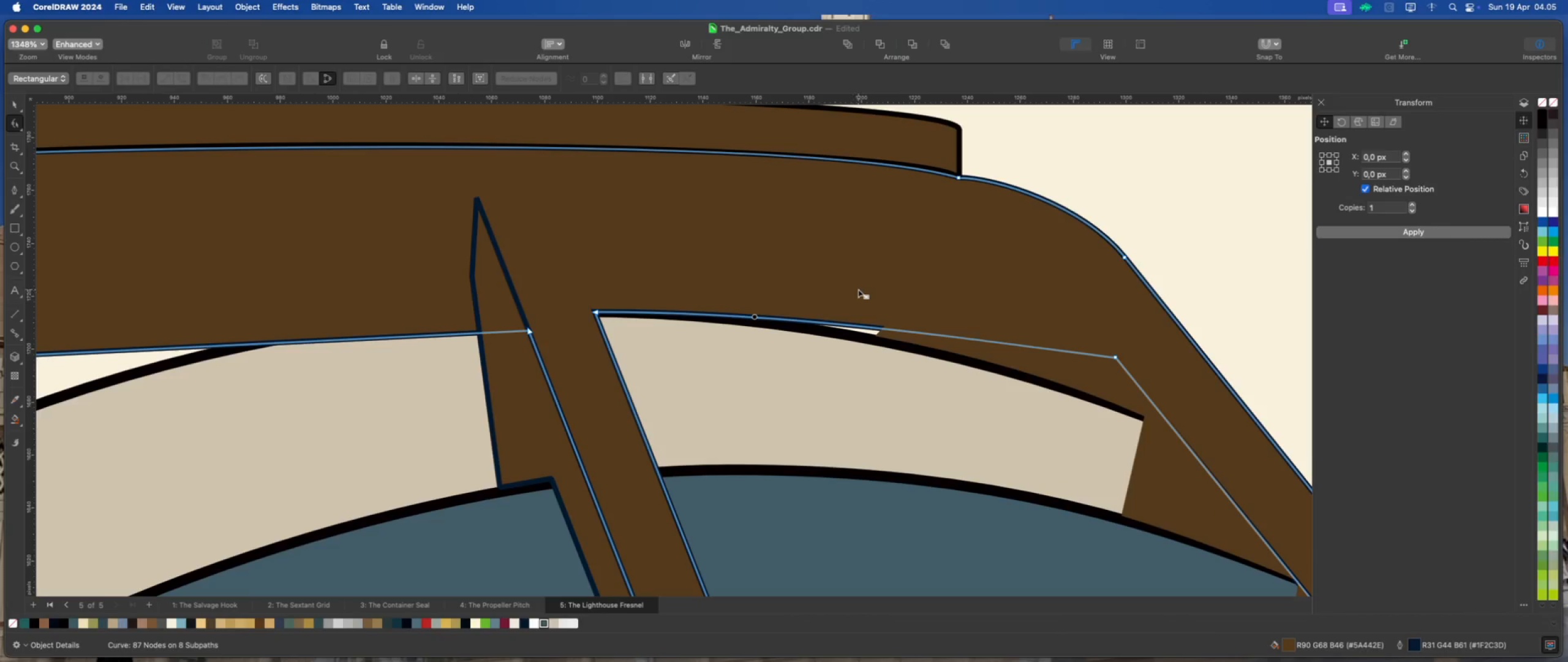 
left_click([858, 289])
 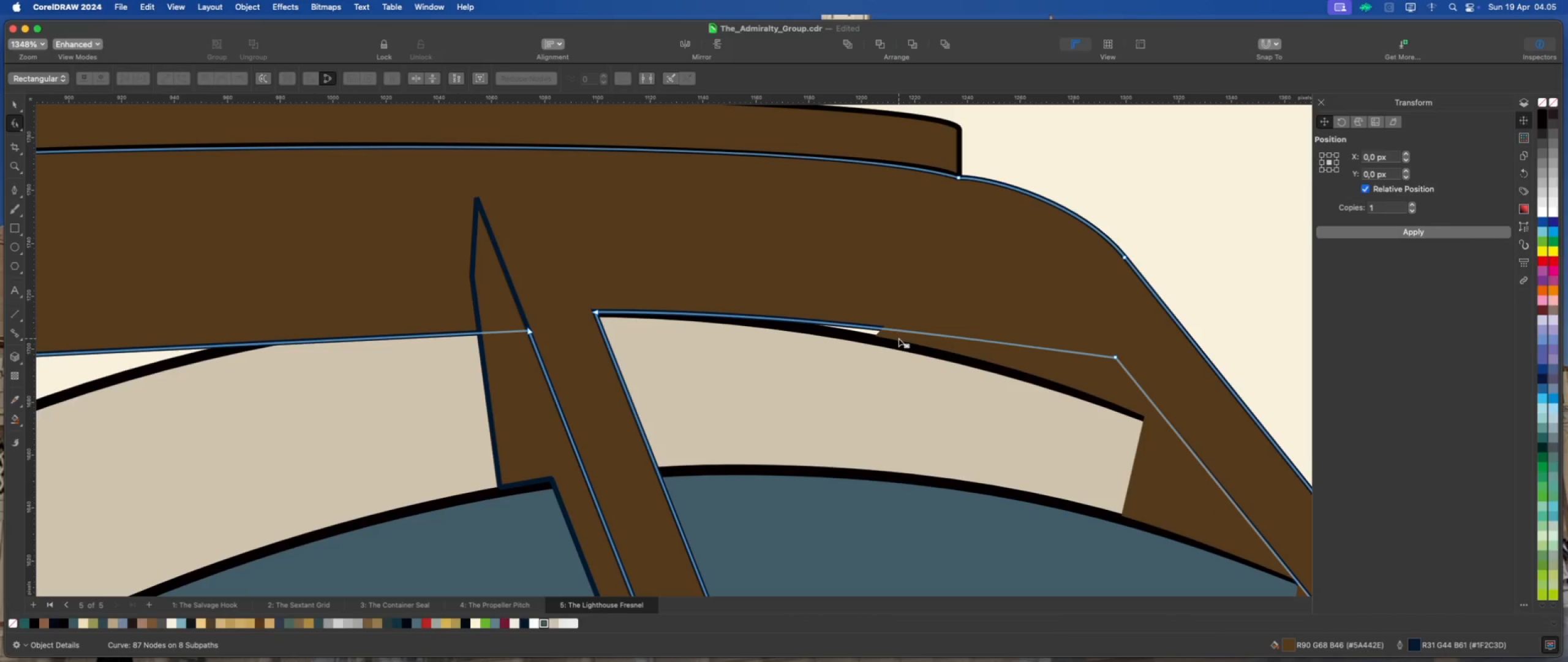 
left_click([900, 337])
 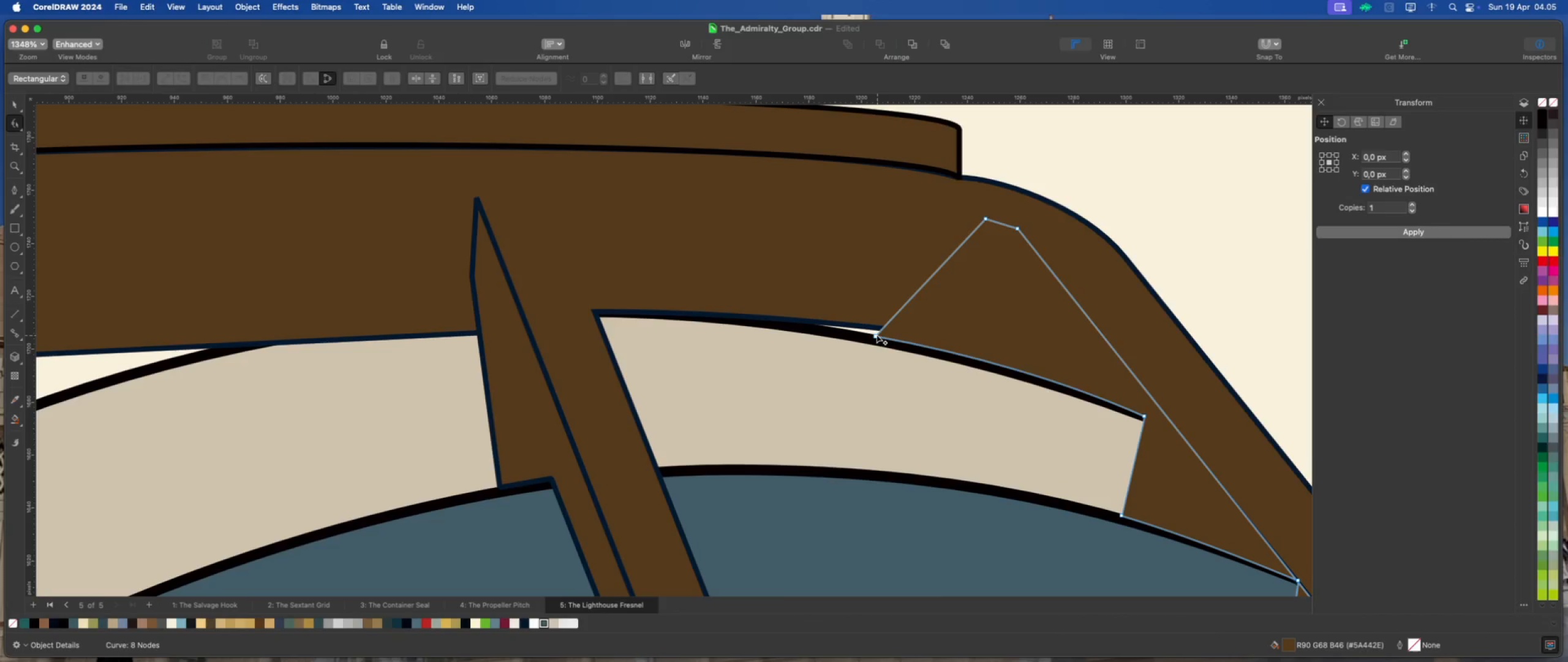 
left_click_drag(start_coordinate=[875, 335], to_coordinate=[732, 311])
 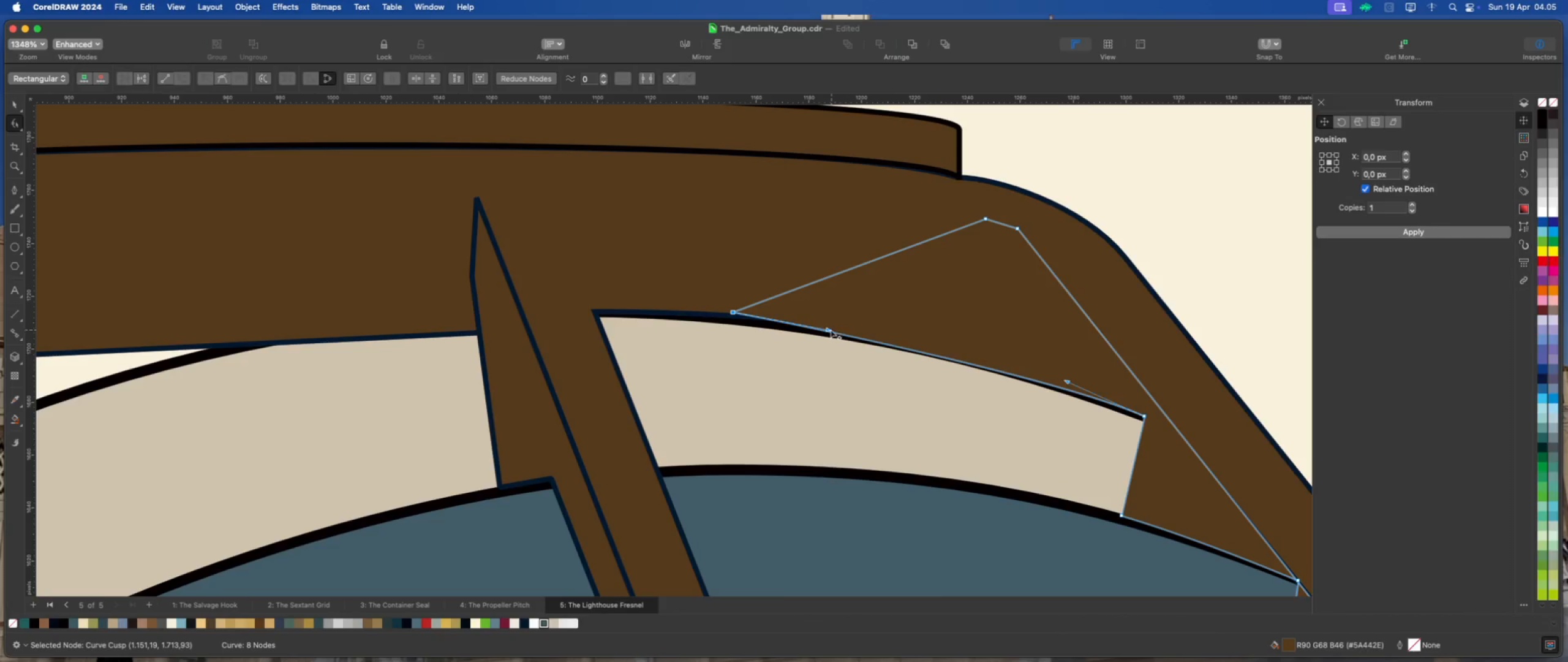 
left_click_drag(start_coordinate=[829, 329], to_coordinate=[840, 319])
 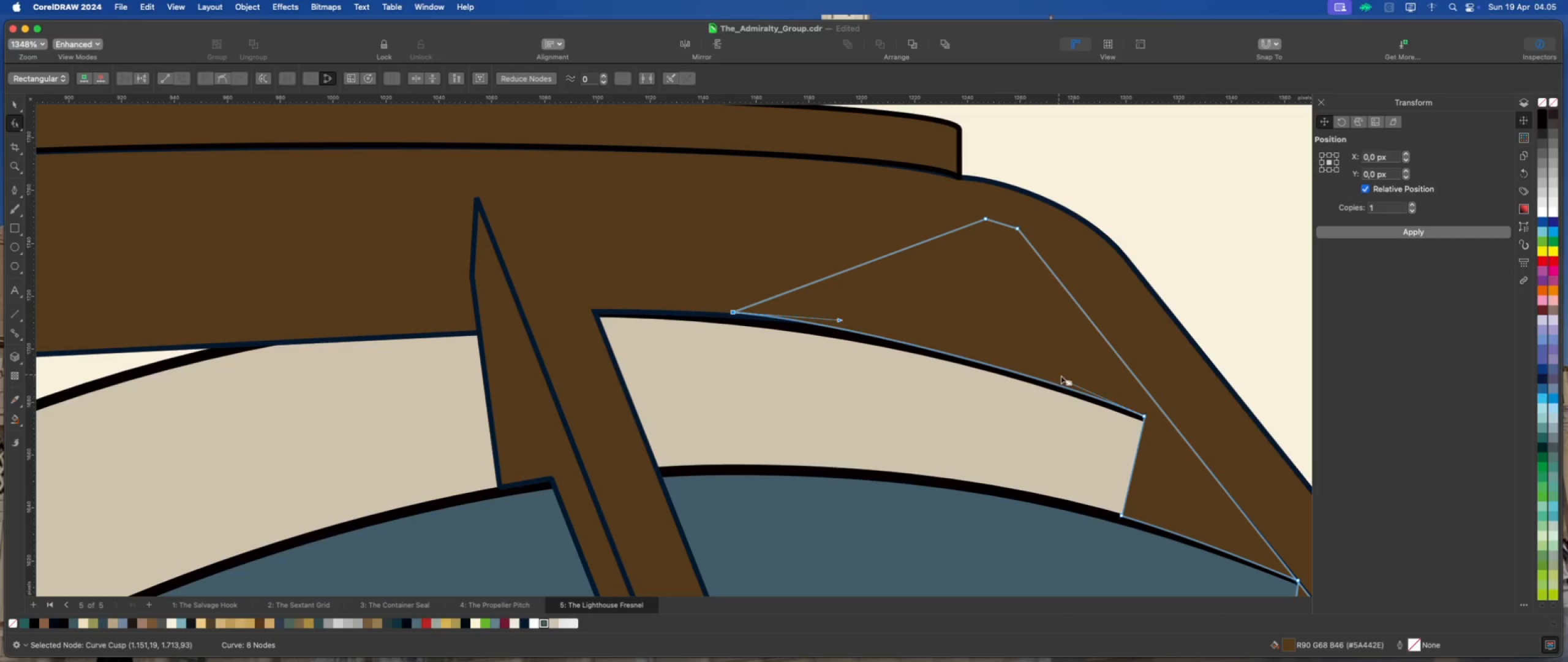 
left_click_drag(start_coordinate=[1068, 379], to_coordinate=[1066, 370])
 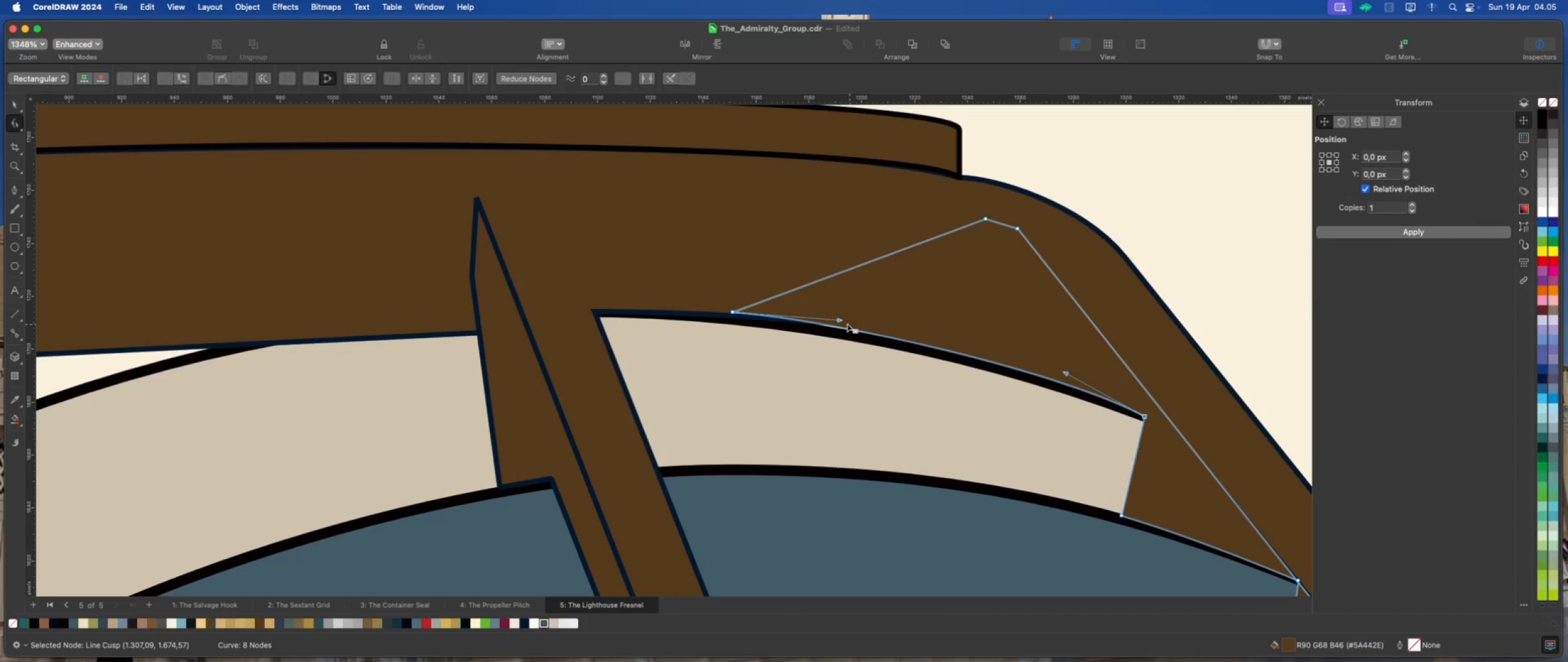 
left_click_drag(start_coordinate=[841, 321], to_coordinate=[845, 318])
 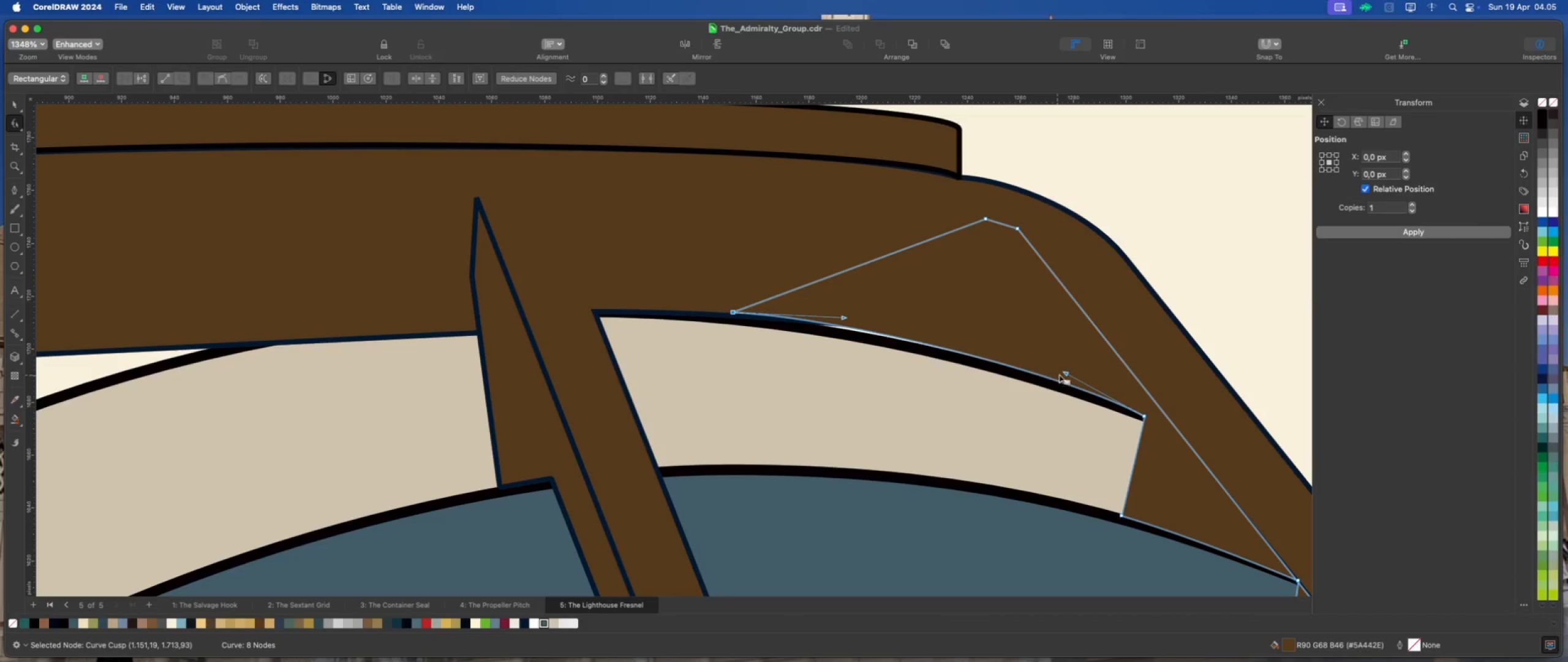 
left_click_drag(start_coordinate=[1065, 372], to_coordinate=[1062, 374])
 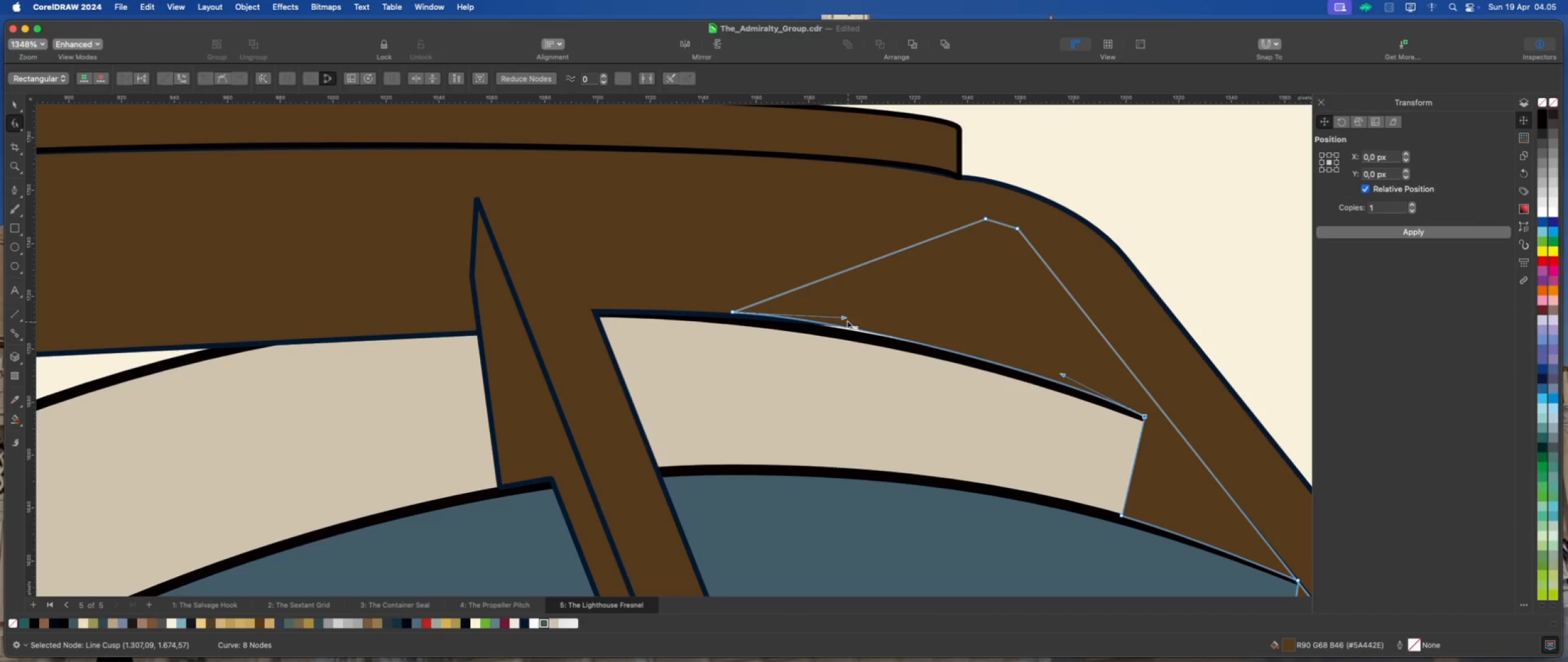 
left_click_drag(start_coordinate=[840, 316], to_coordinate=[843, 322])
 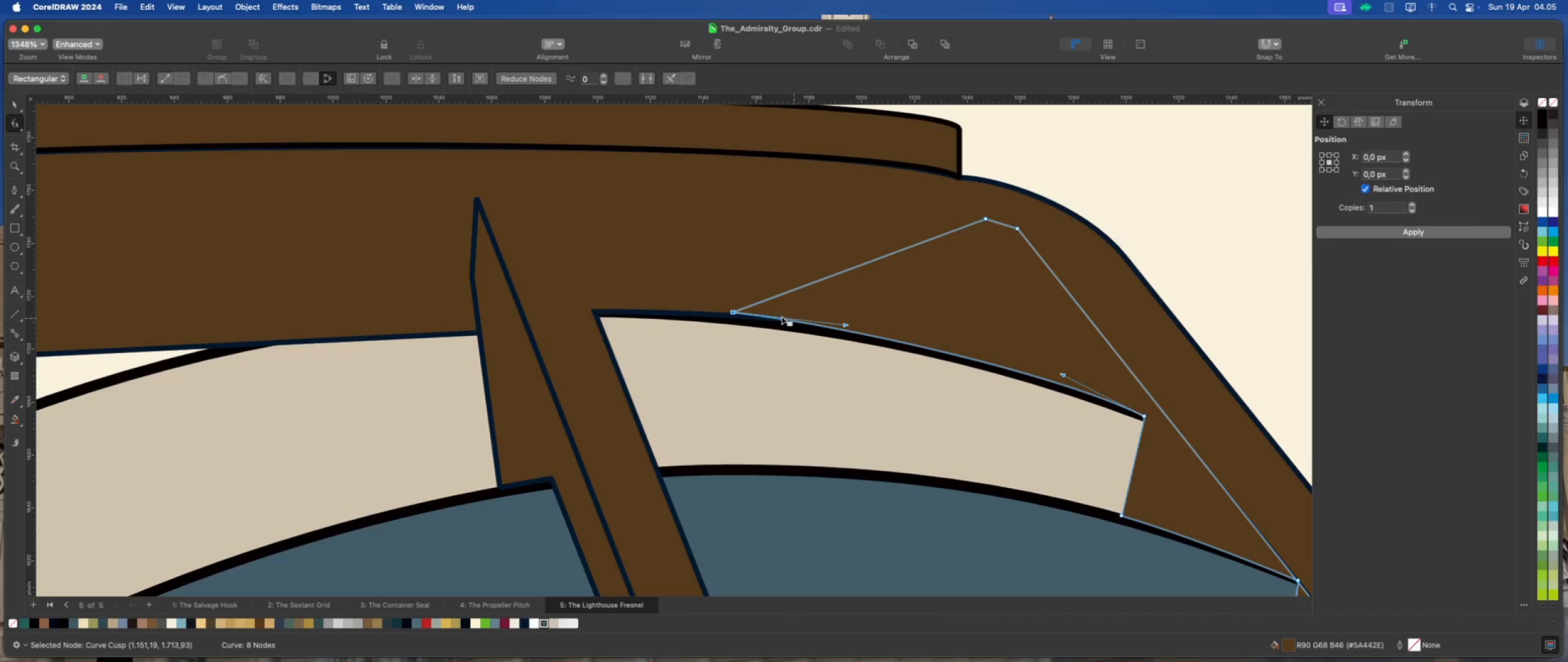 
scroll: coordinate [765, 319], scroll_direction: down, amount: 10.0
 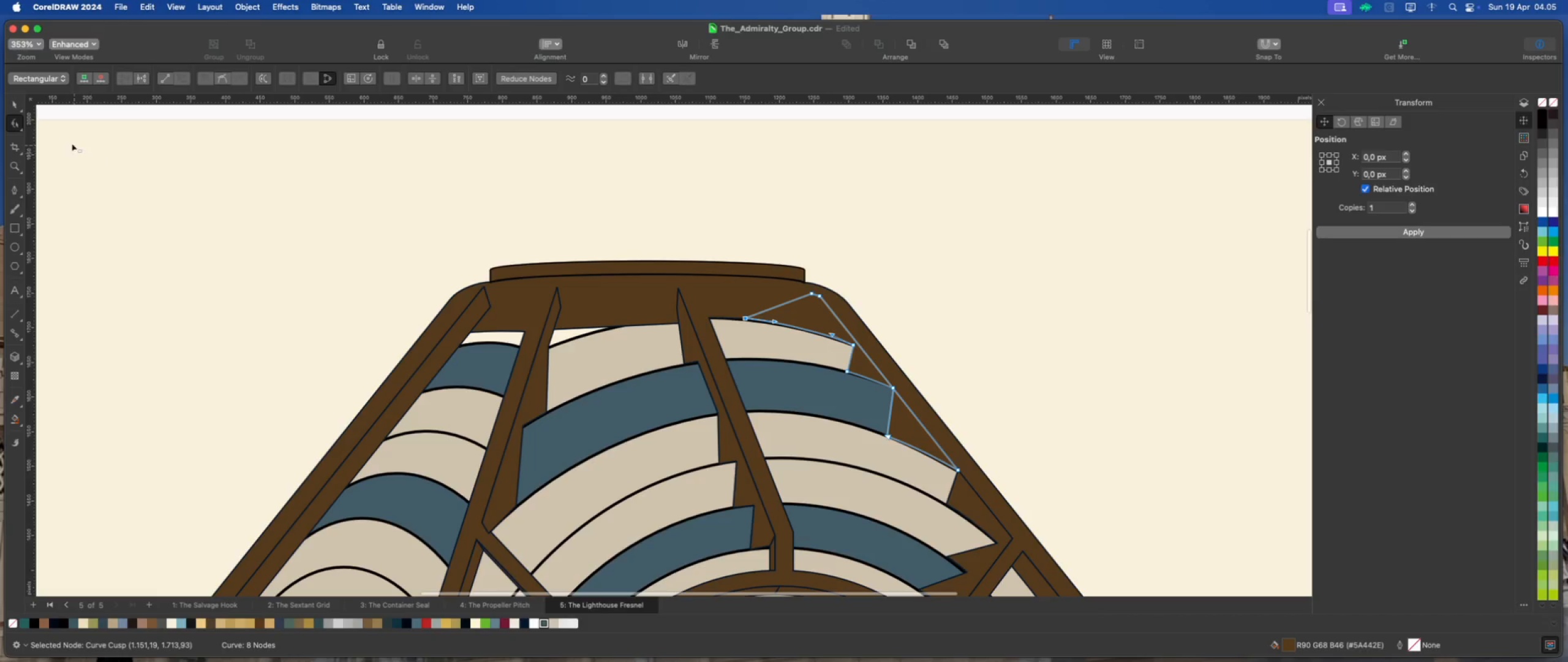 
left_click([15, 106])
 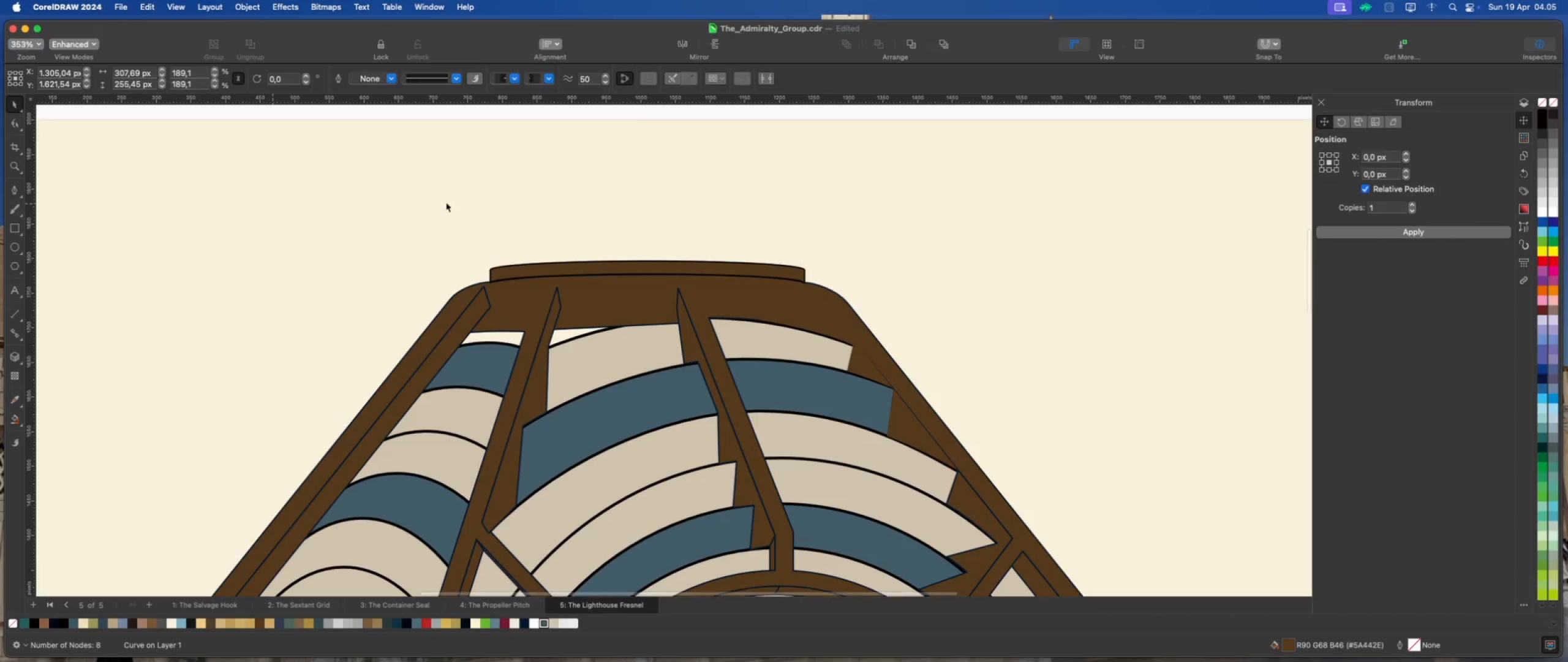 
scroll: coordinate [729, 206], scroll_direction: down, amount: 7.0
 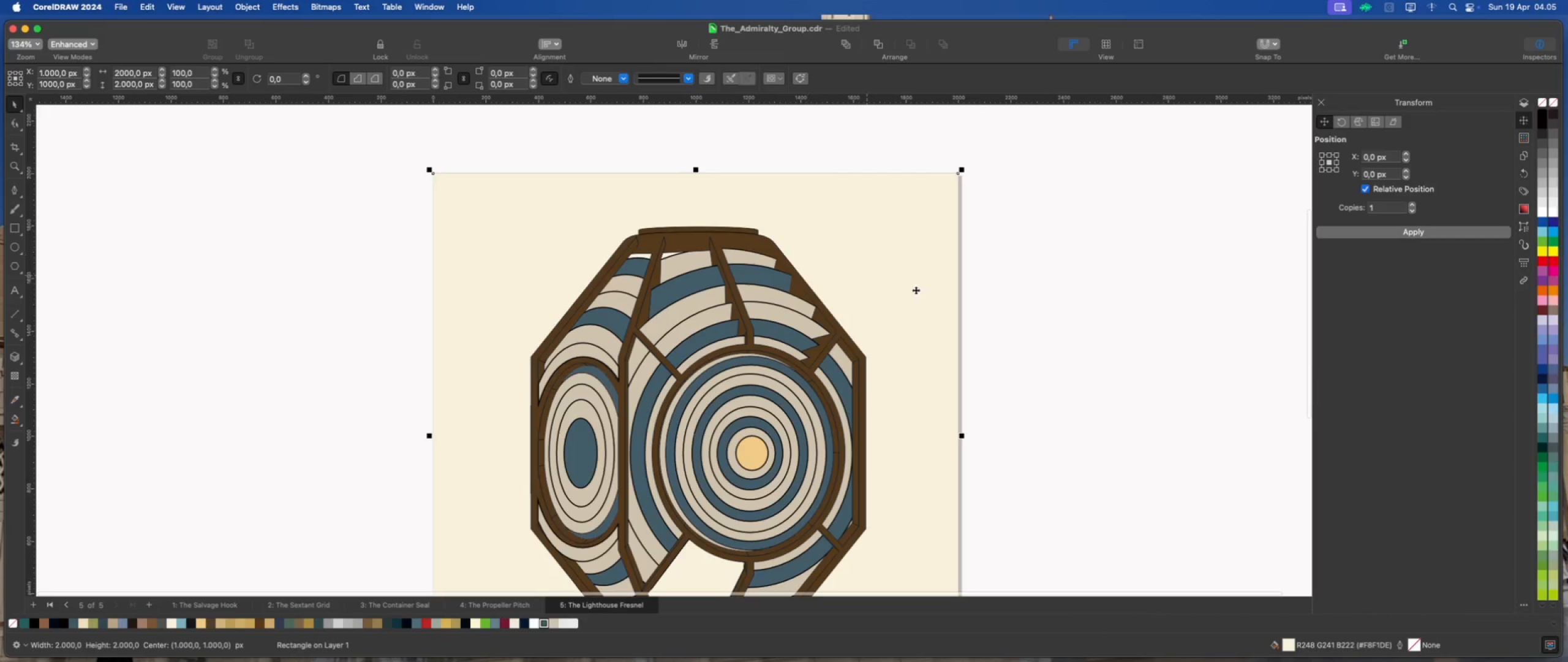 
left_click([1037, 313])
 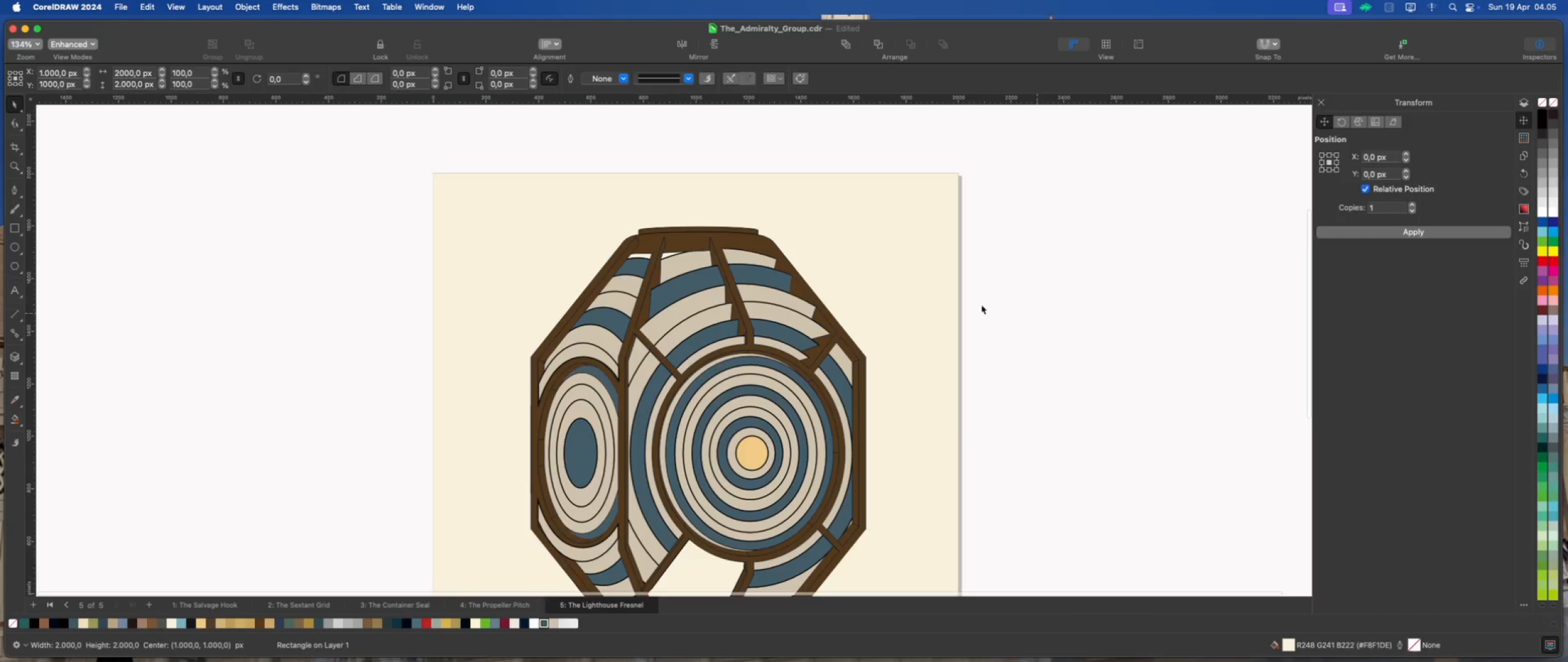 
scroll: coordinate [902, 305], scroll_direction: down, amount: 2.0
 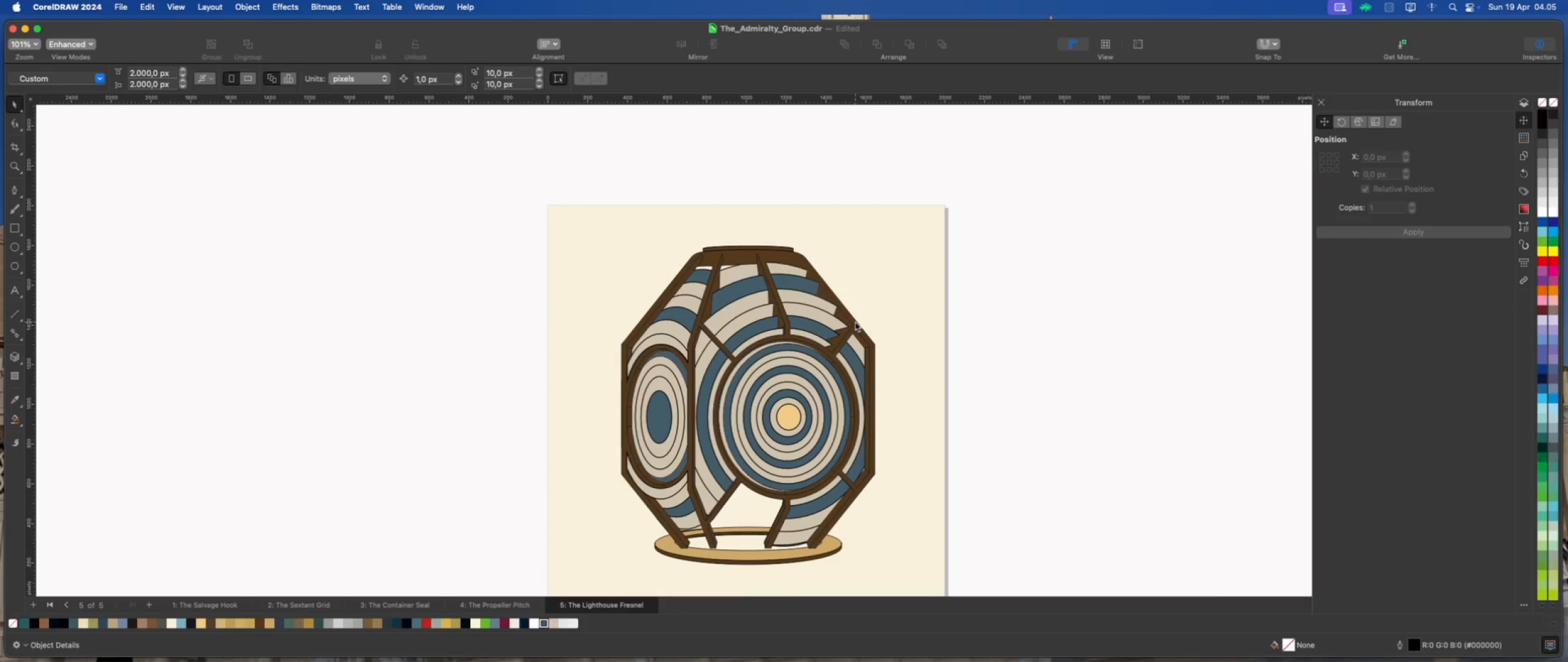 
wait(5.53)
 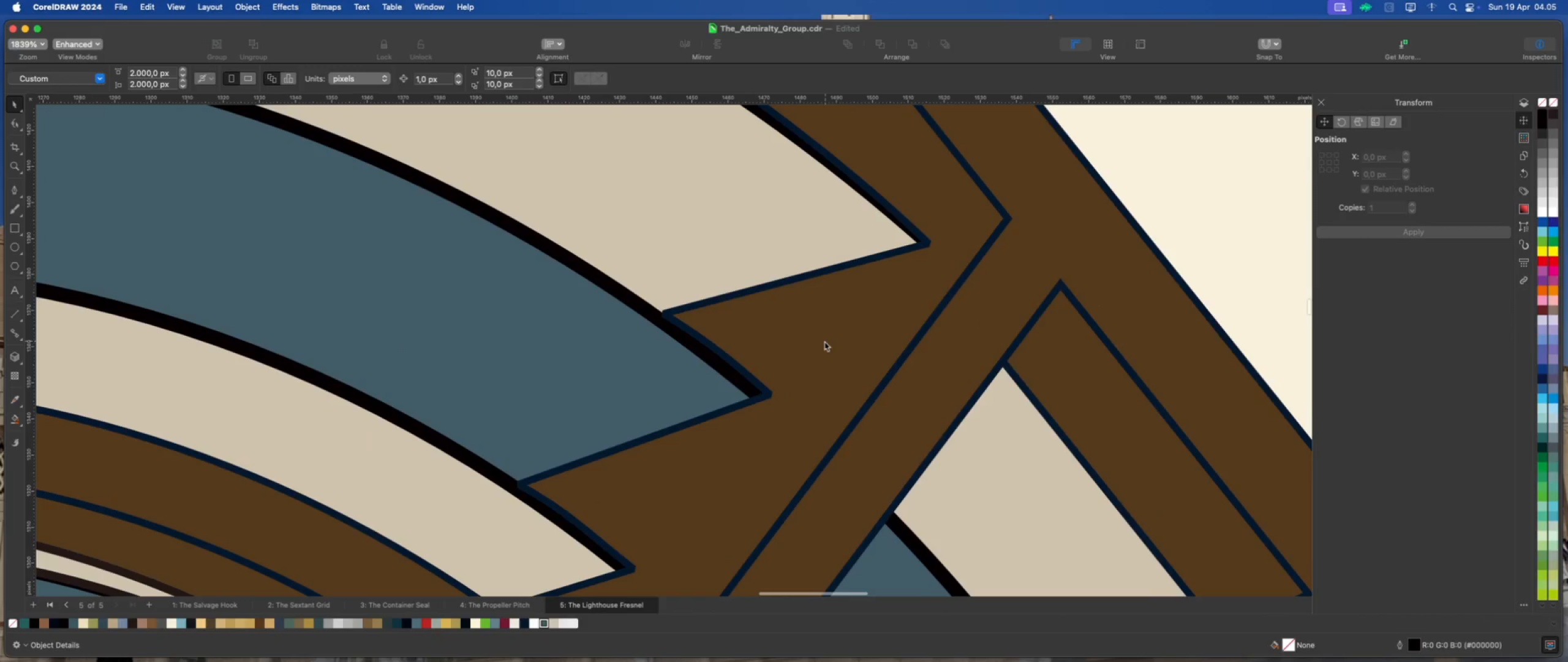 
left_click([824, 341])
 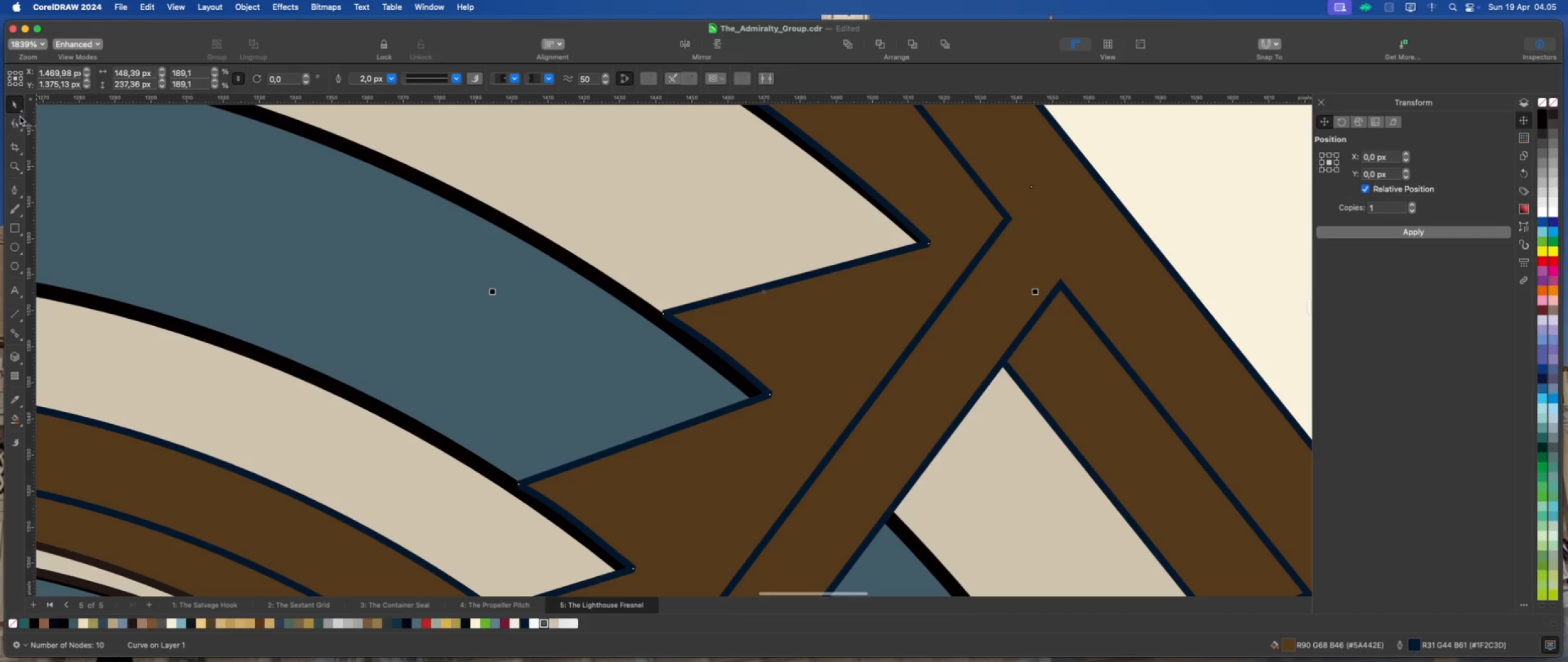 
scroll: coordinate [826, 341], scroll_direction: up, amount: 20.0
 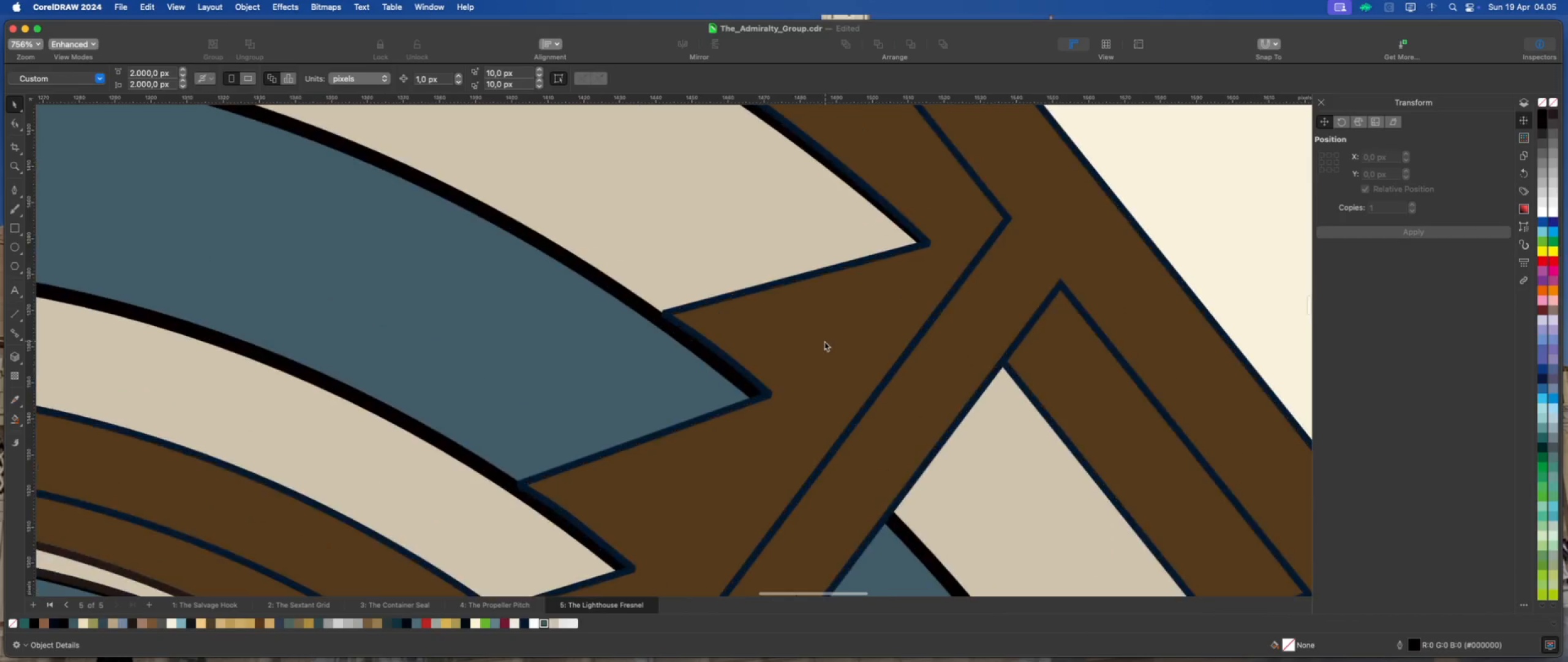 
left_click([6, 121])
 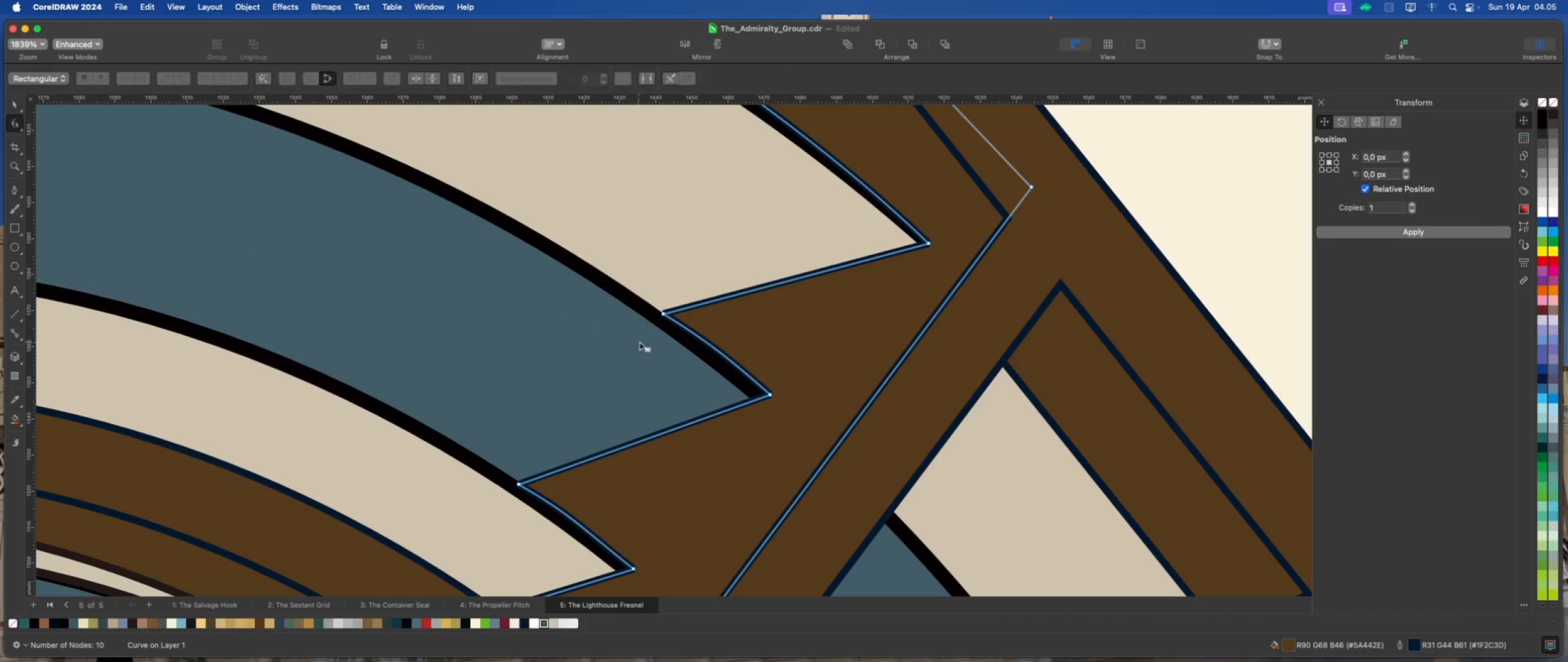 
scroll: coordinate [674, 333], scroll_direction: up, amount: 2.0
 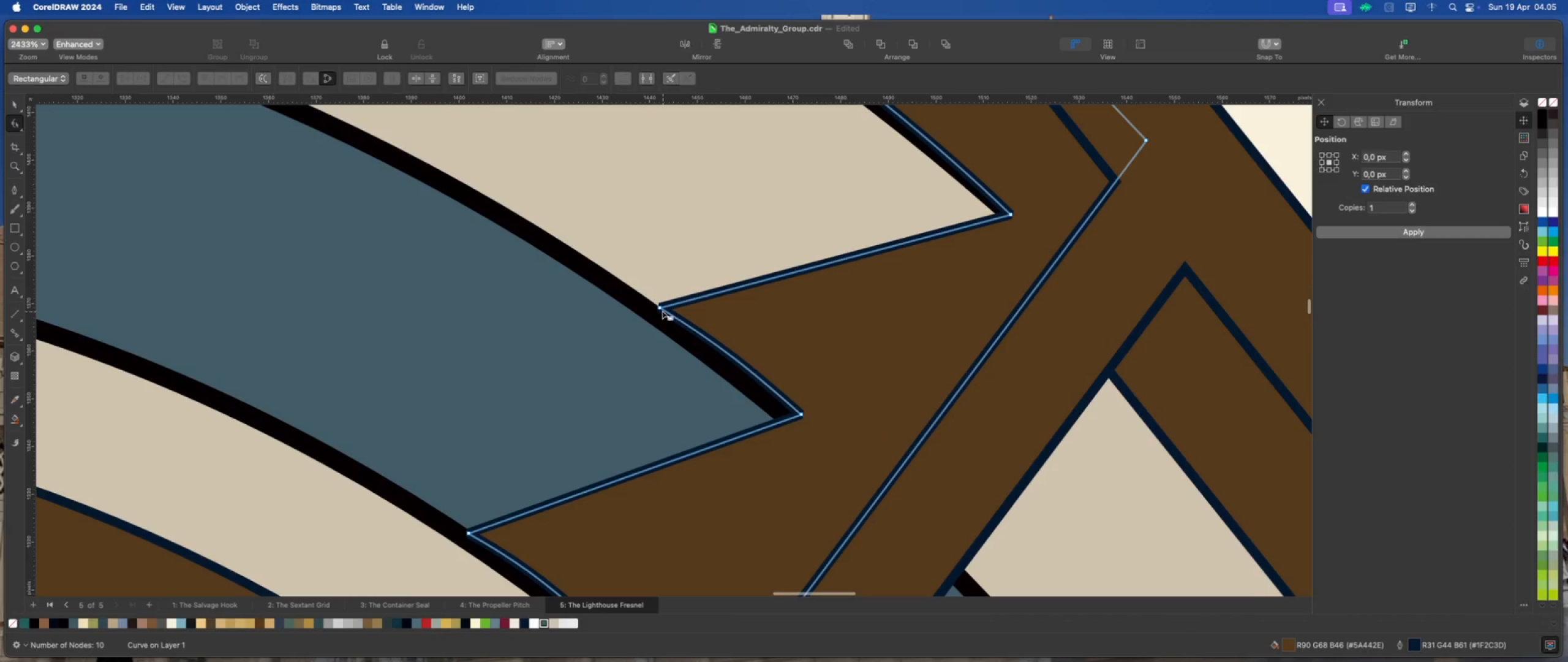 
left_click_drag(start_coordinate=[661, 308], to_coordinate=[714, 345])
 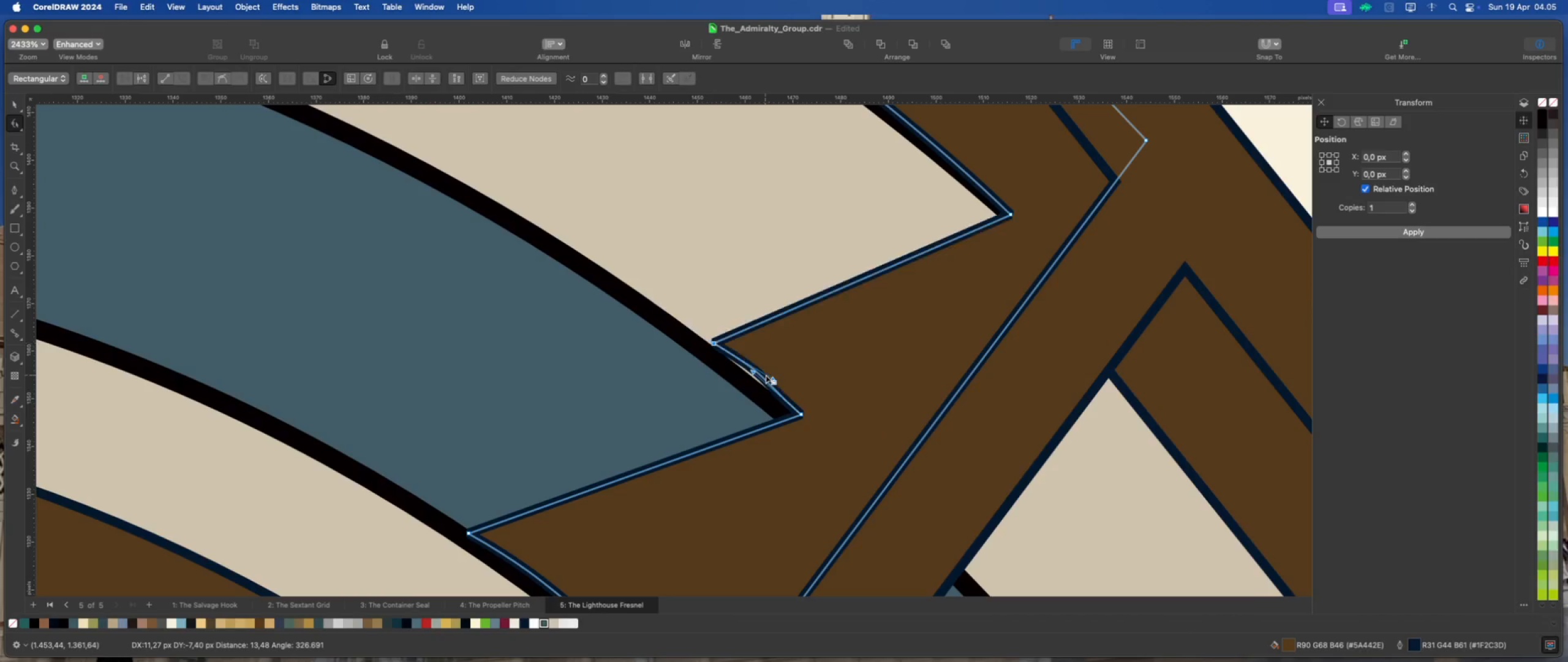 
scroll: coordinate [756, 375], scroll_direction: up, amount: 4.0
 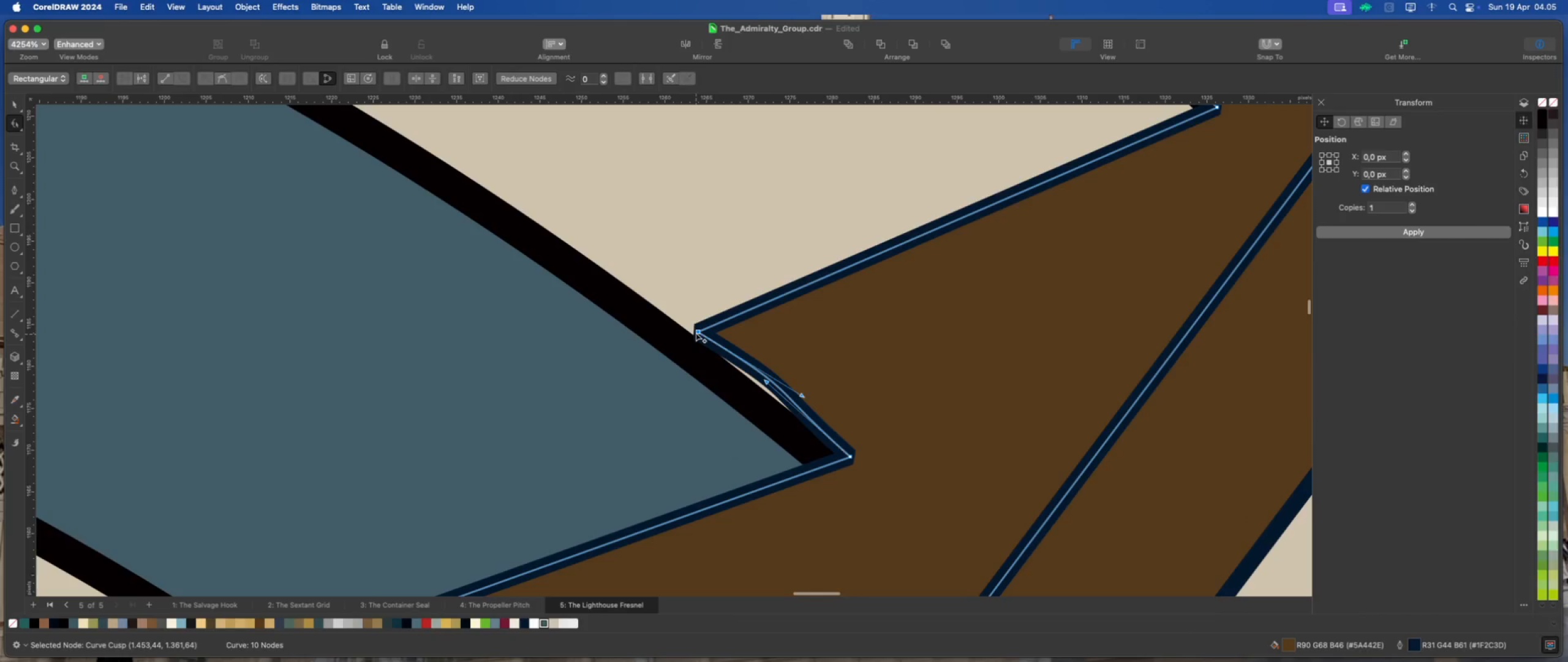 
left_click_drag(start_coordinate=[696, 332], to_coordinate=[665, 324])
 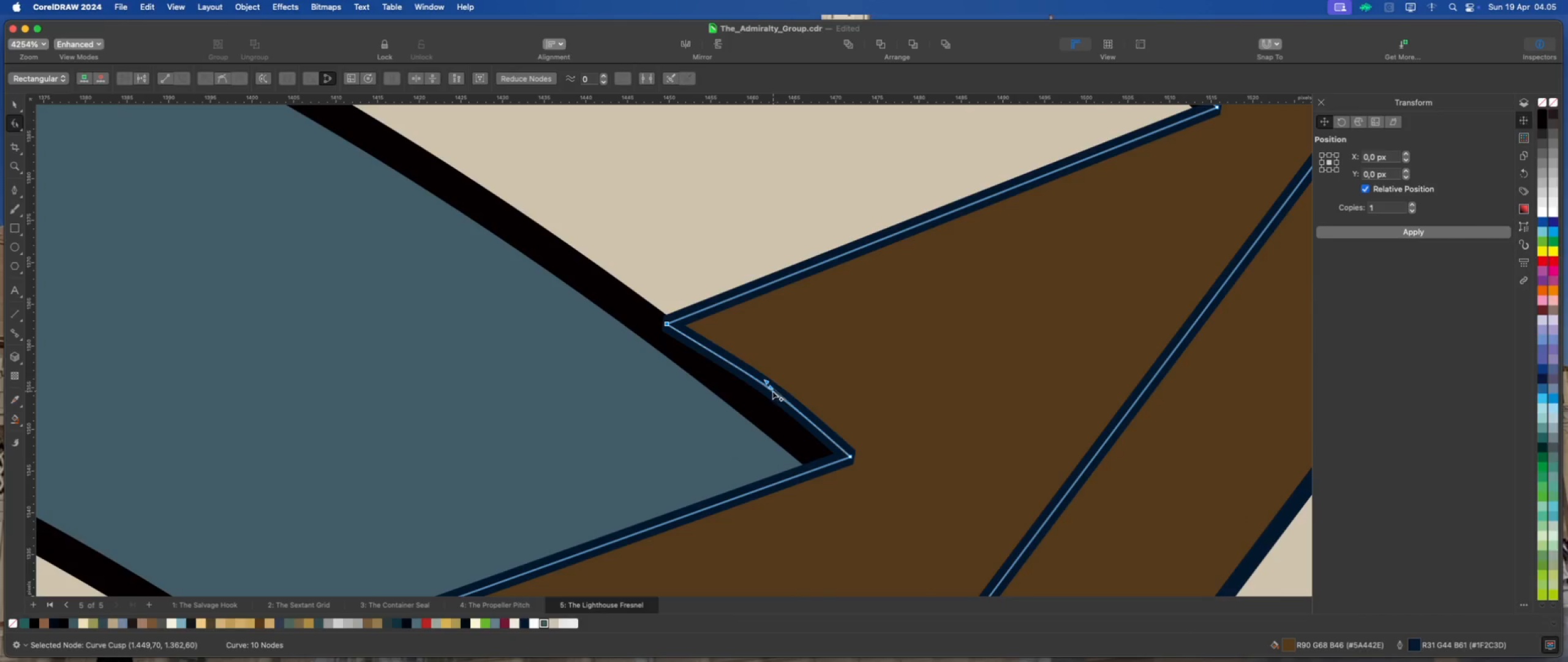 
left_click_drag(start_coordinate=[772, 391], to_coordinate=[756, 389])
 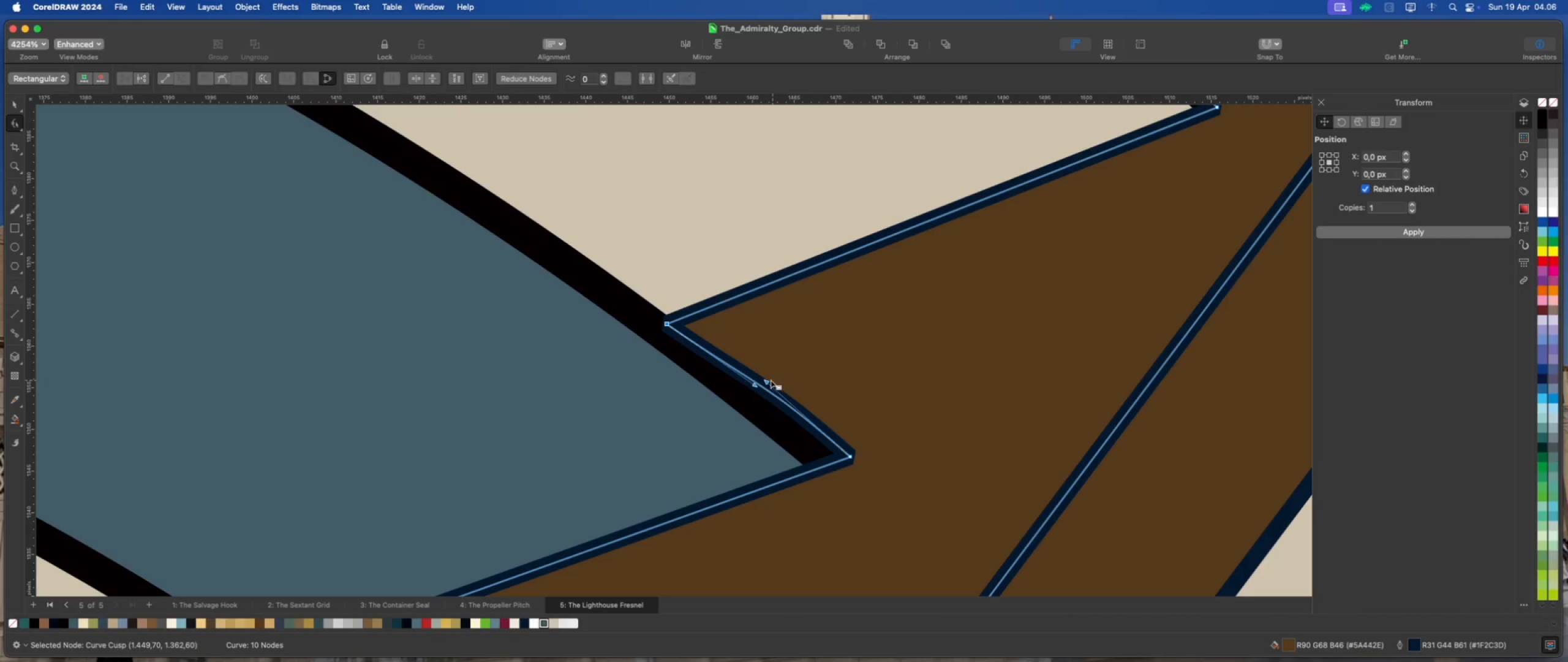 
left_click_drag(start_coordinate=[767, 381], to_coordinate=[778, 400])
 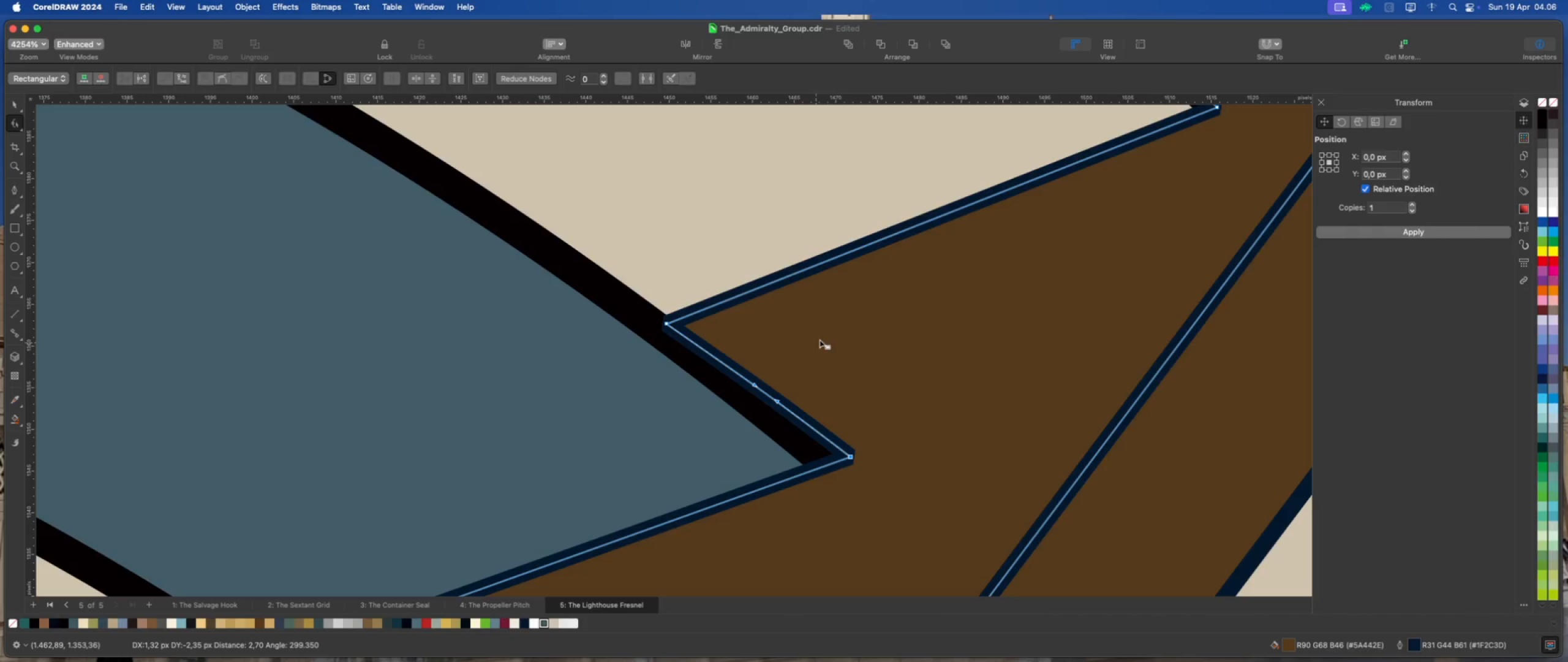 
scroll: coordinate [826, 335], scroll_direction: down, amount: 10.0
 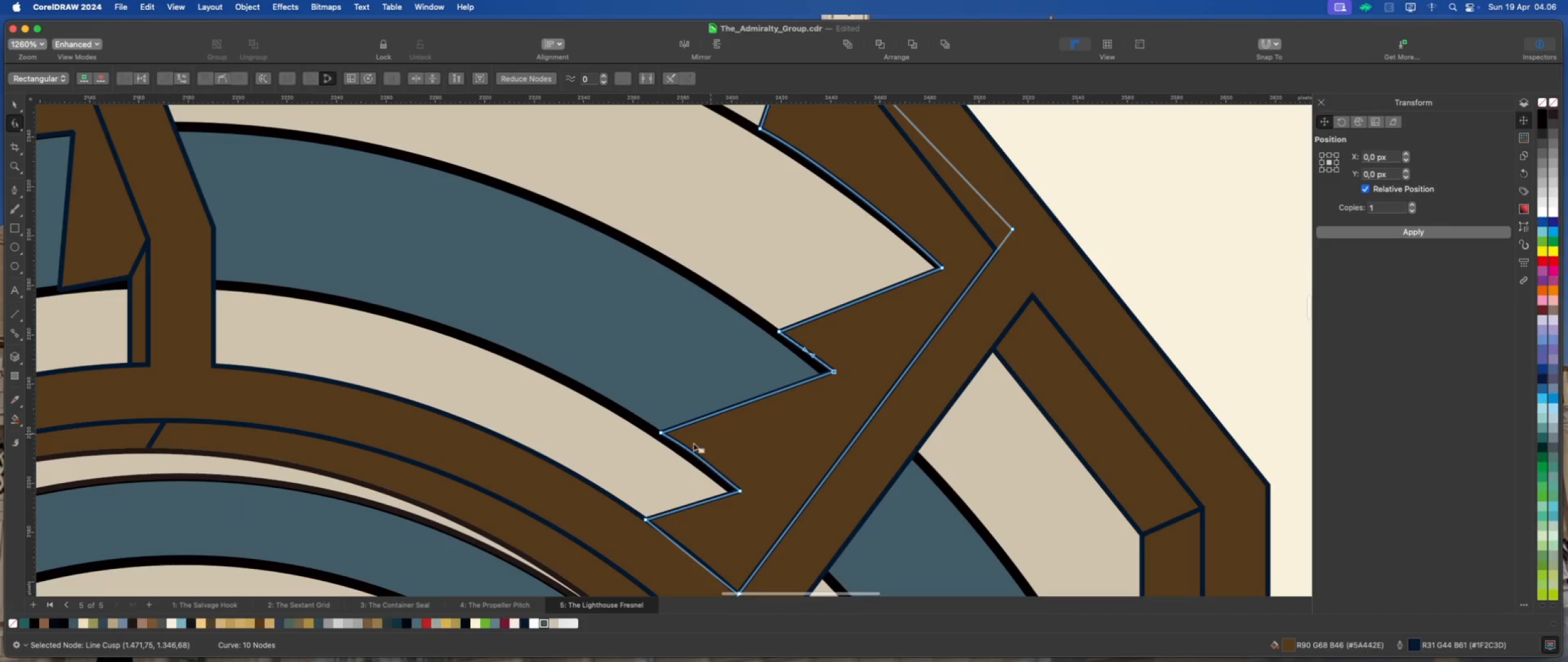 
scroll: coordinate [663, 444], scroll_direction: up, amount: 5.0
 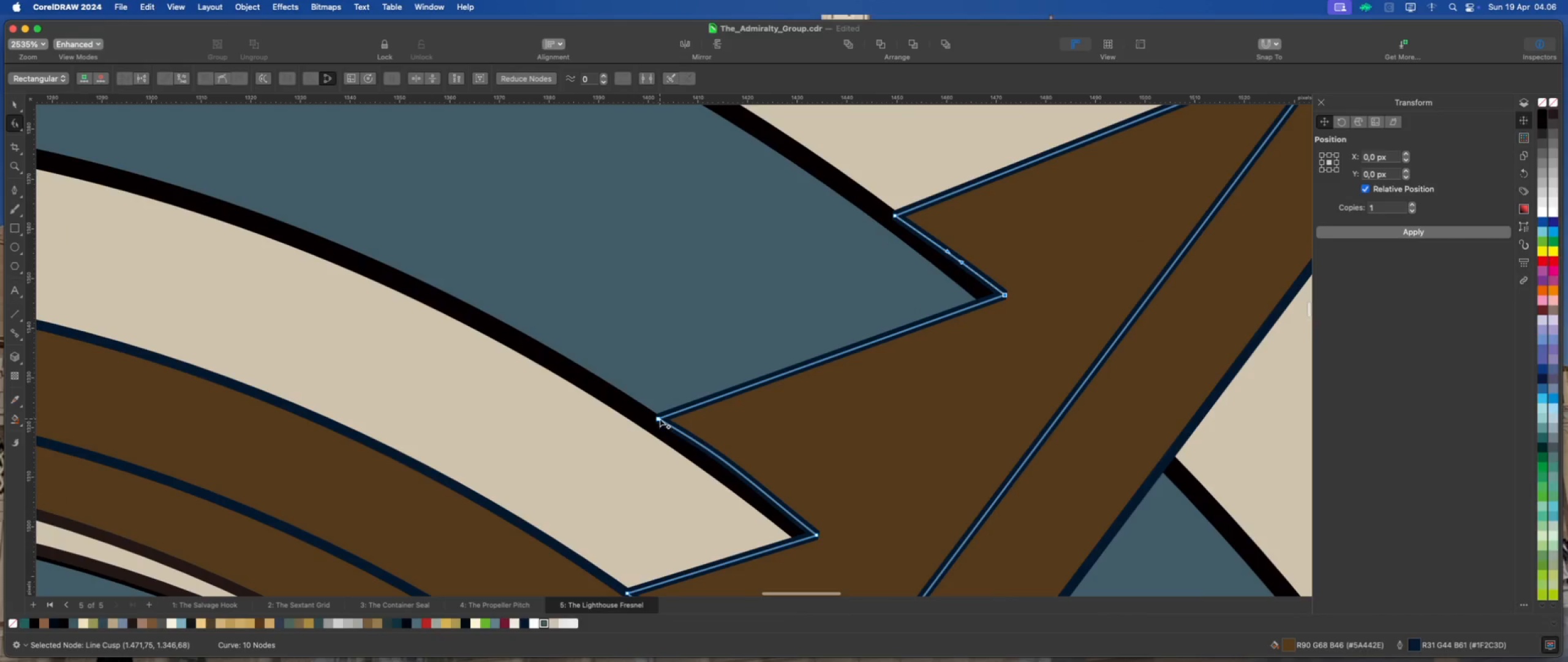 
left_click_drag(start_coordinate=[658, 417], to_coordinate=[714, 457])
 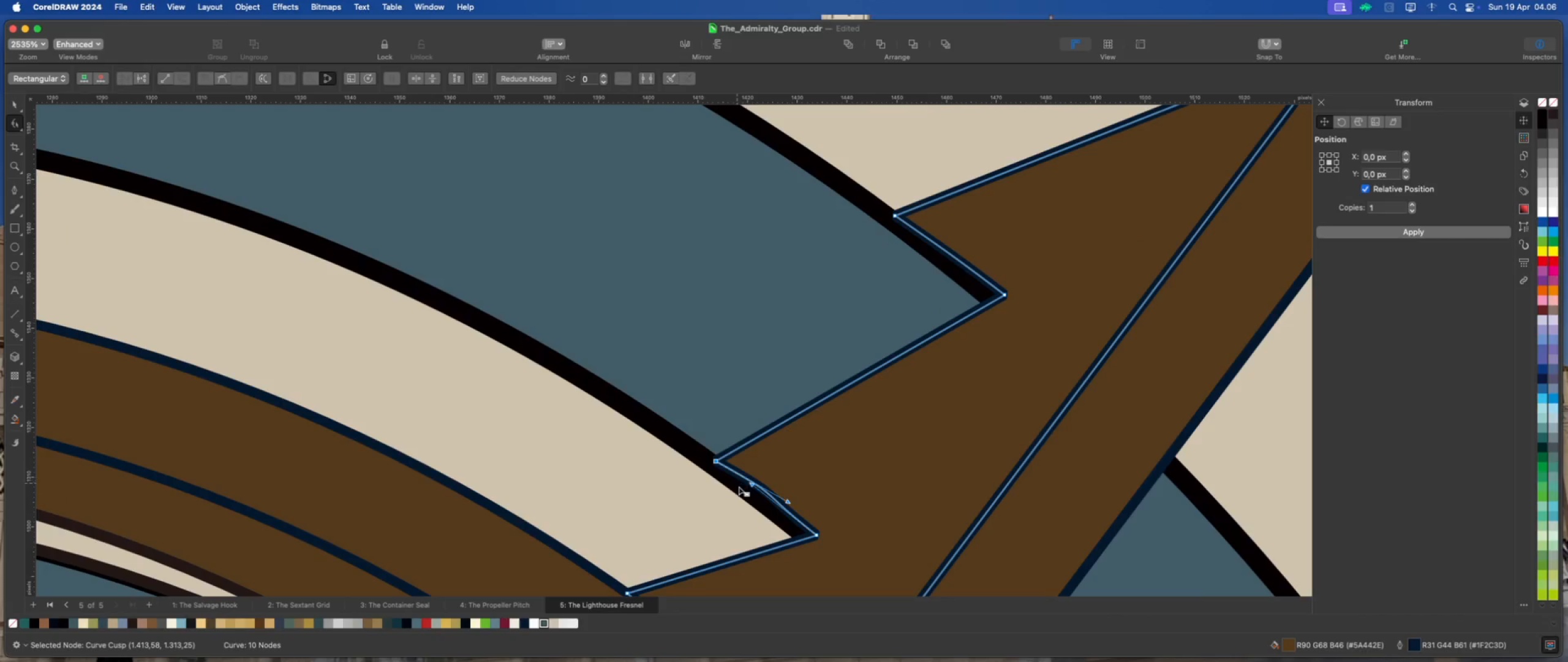 
scroll: coordinate [769, 499], scroll_direction: up, amount: 7.0
 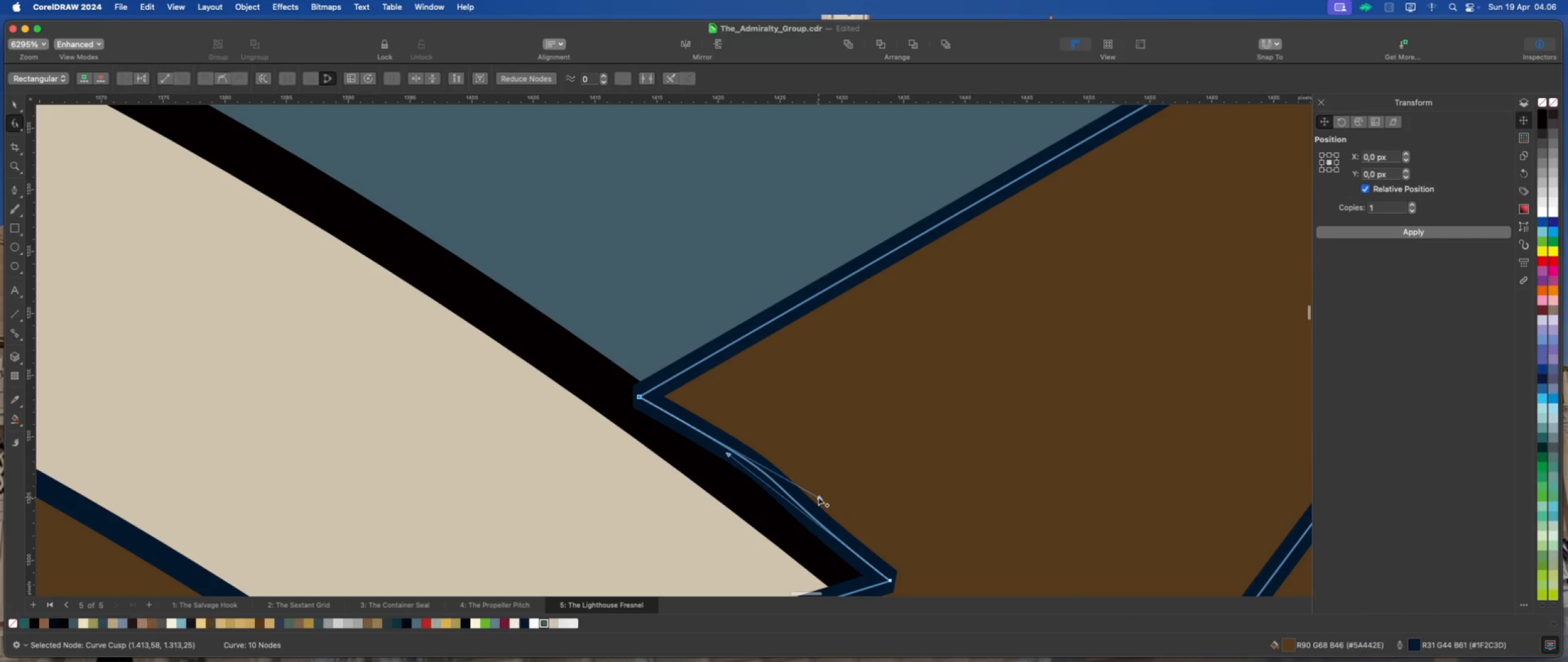 
left_click_drag(start_coordinate=[818, 496], to_coordinate=[756, 474])
 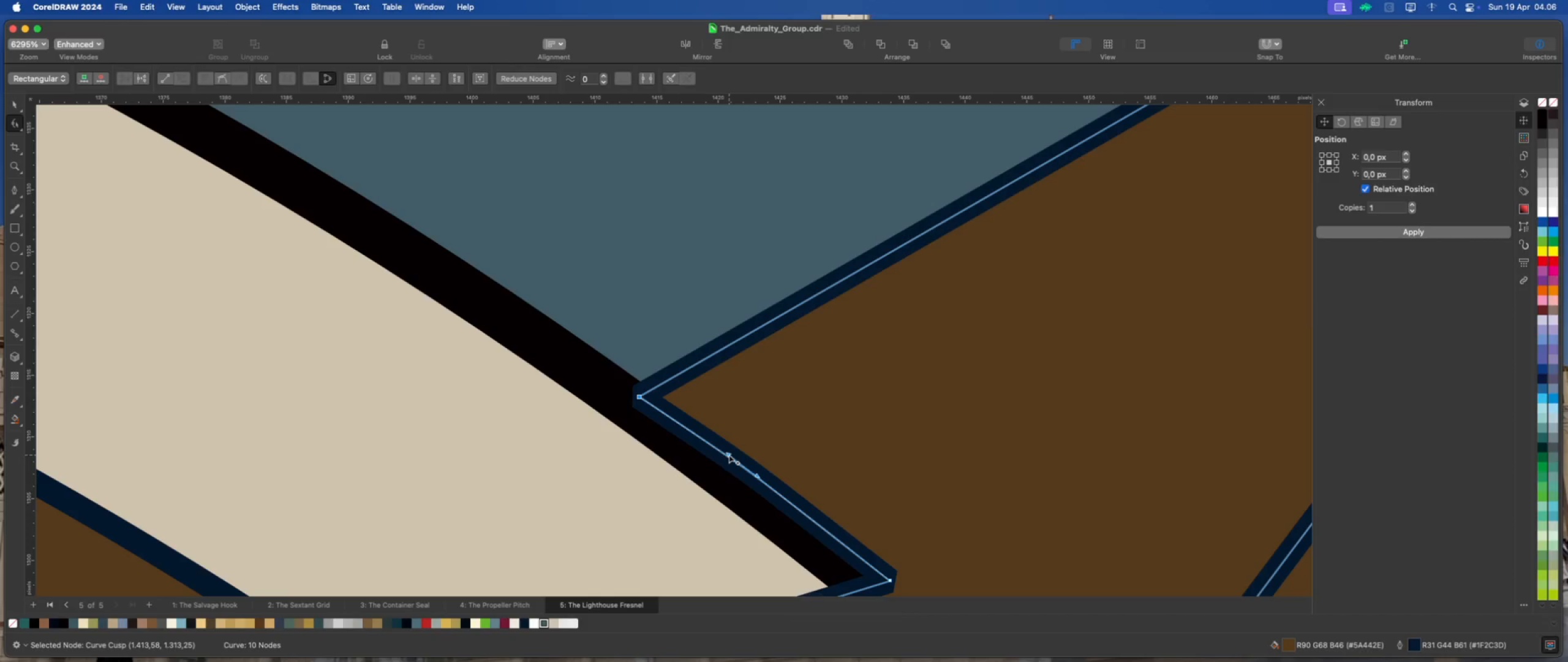 
scroll: coordinate [814, 400], scroll_direction: down, amount: 12.0
 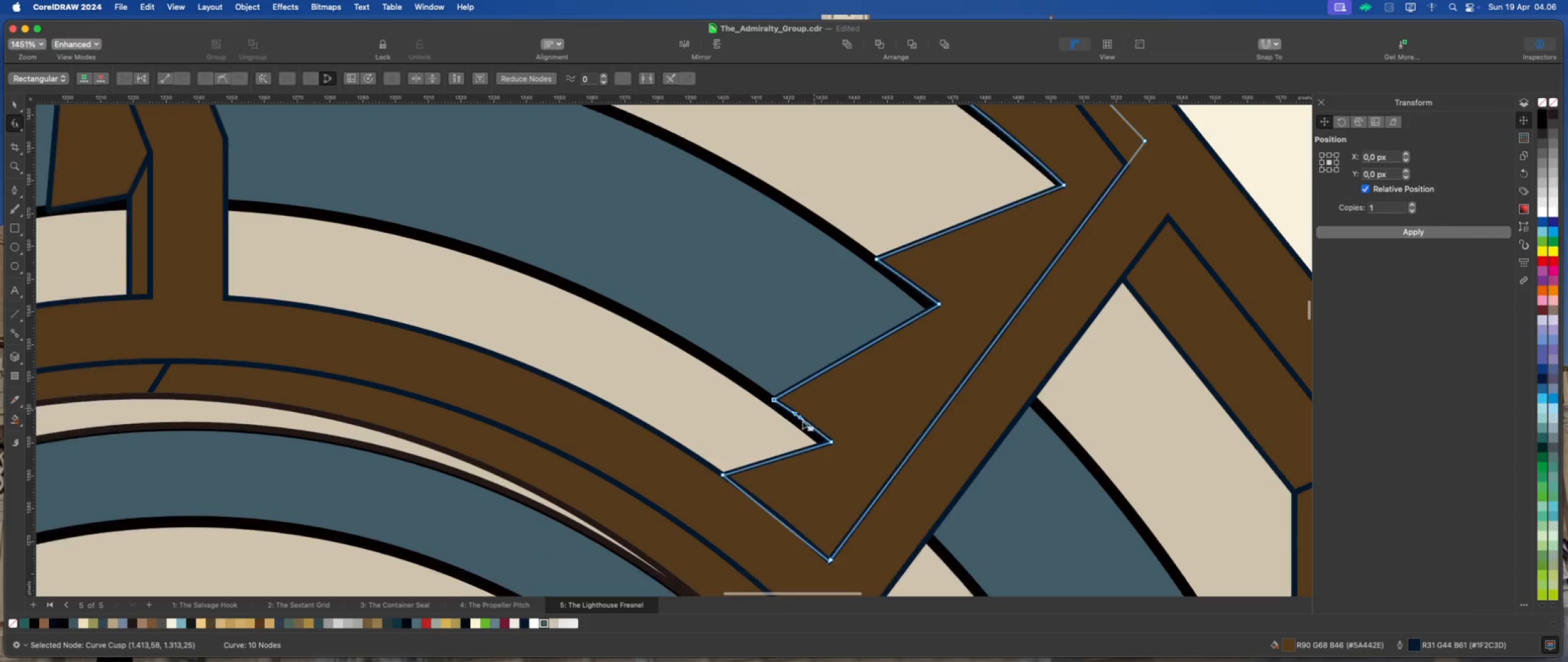 
scroll: coordinate [730, 489], scroll_direction: up, amount: 2.0
 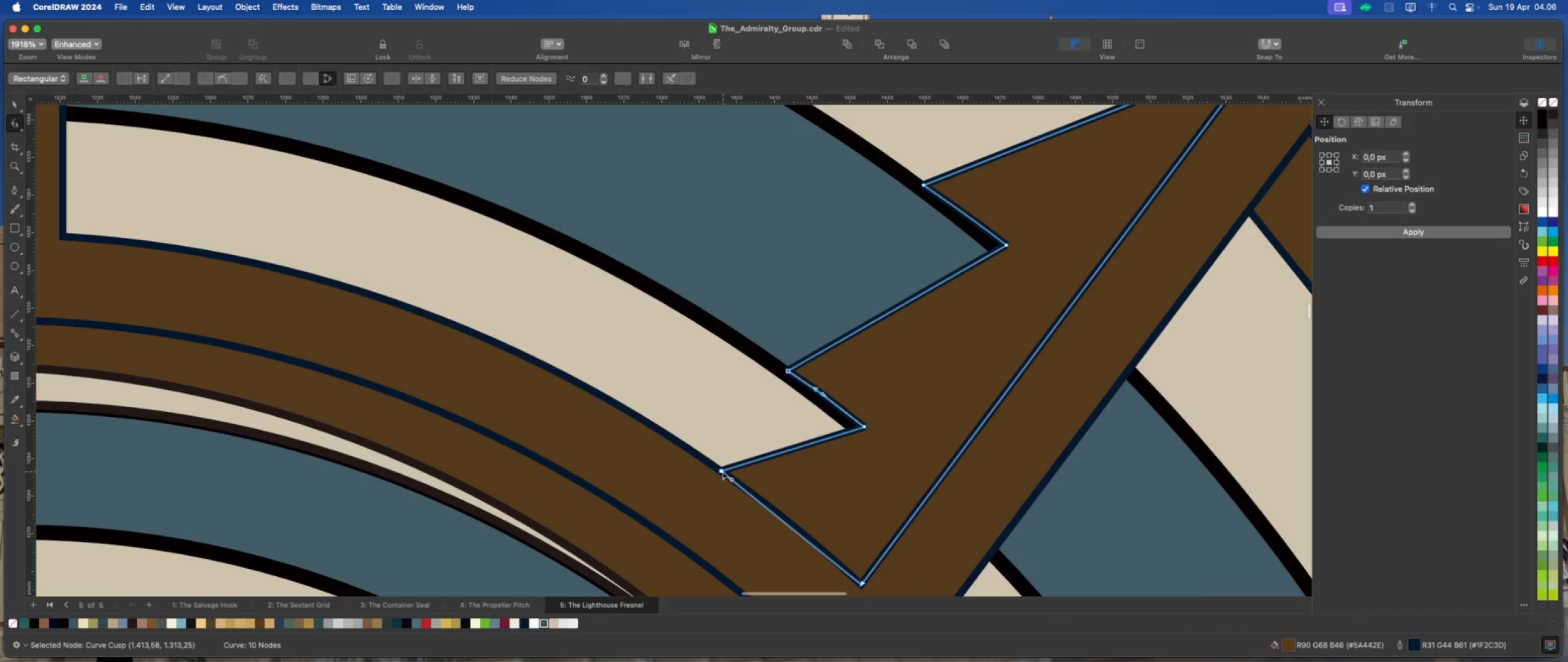 
left_click_drag(start_coordinate=[722, 471], to_coordinate=[761, 498])
 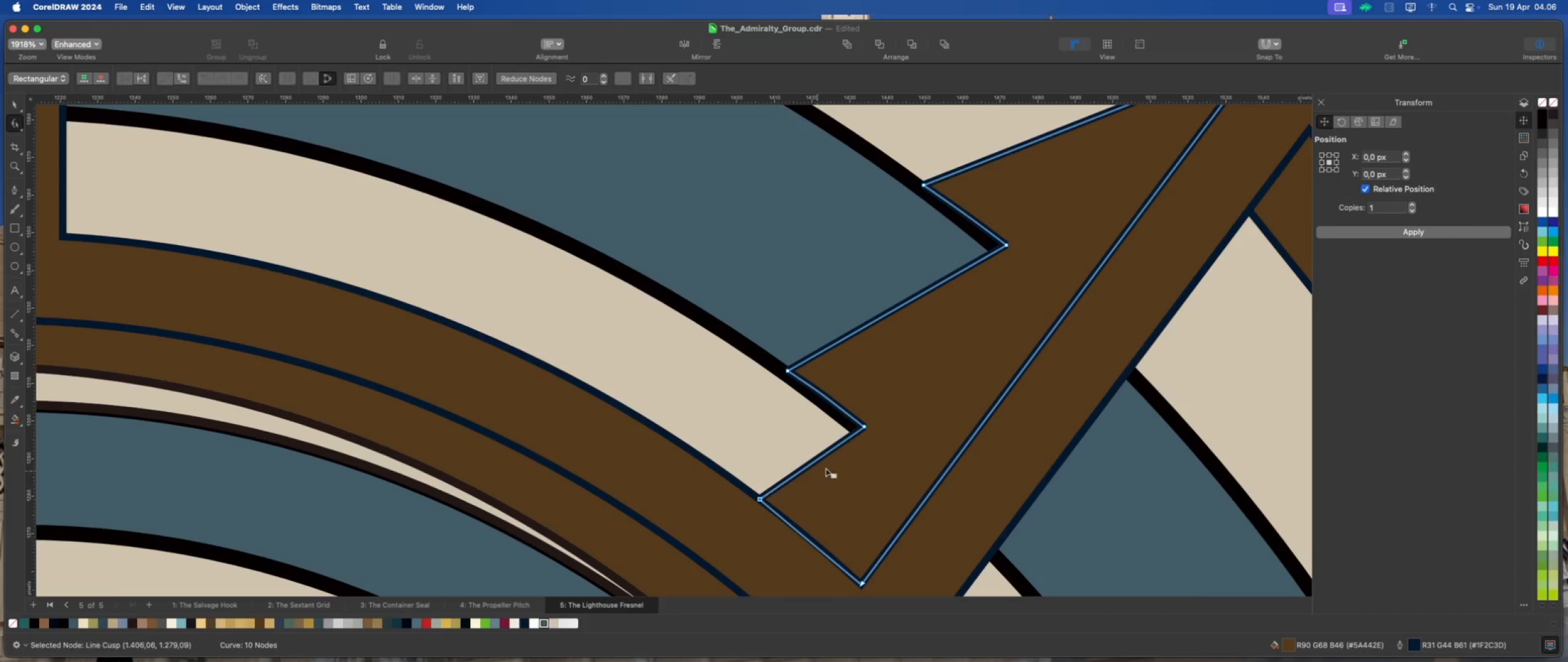 
scroll: coordinate [892, 405], scroll_direction: down, amount: 18.0
 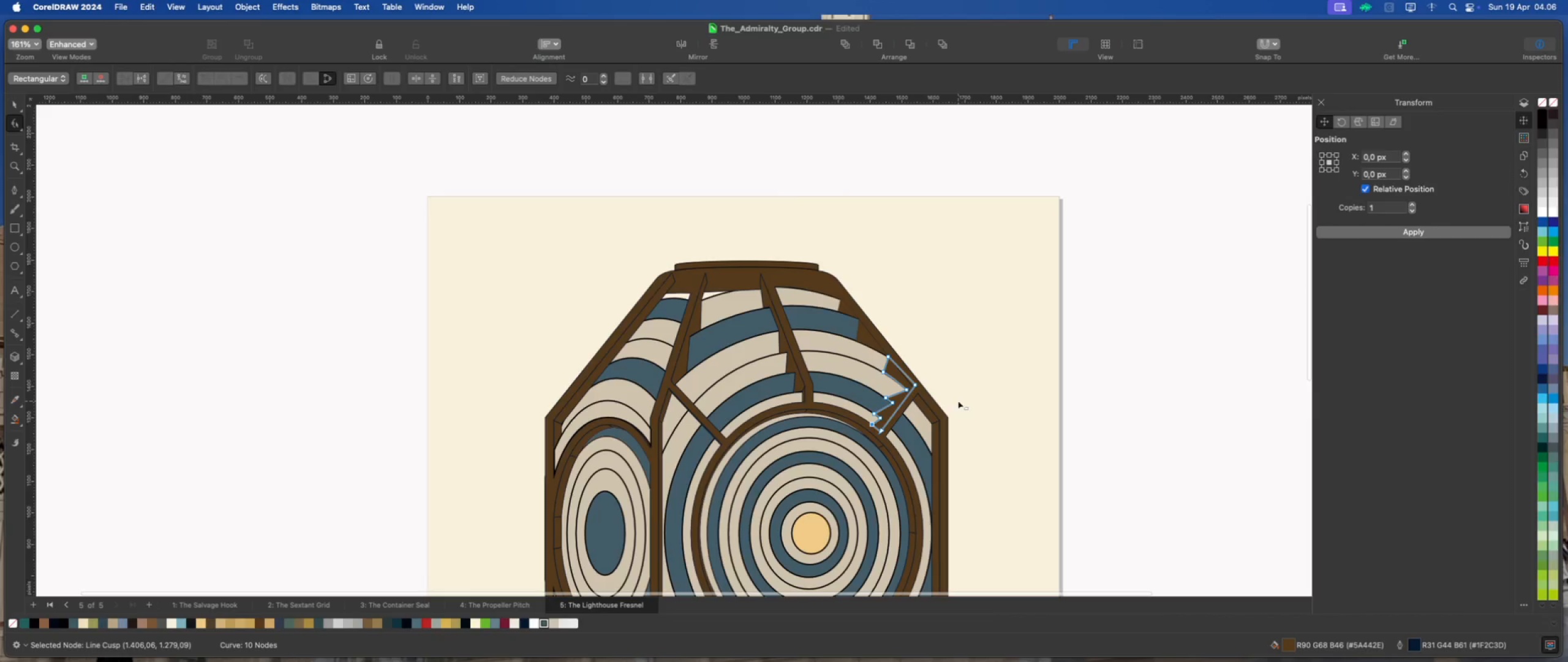 
scroll: coordinate [871, 359], scroll_direction: up, amount: 10.0
 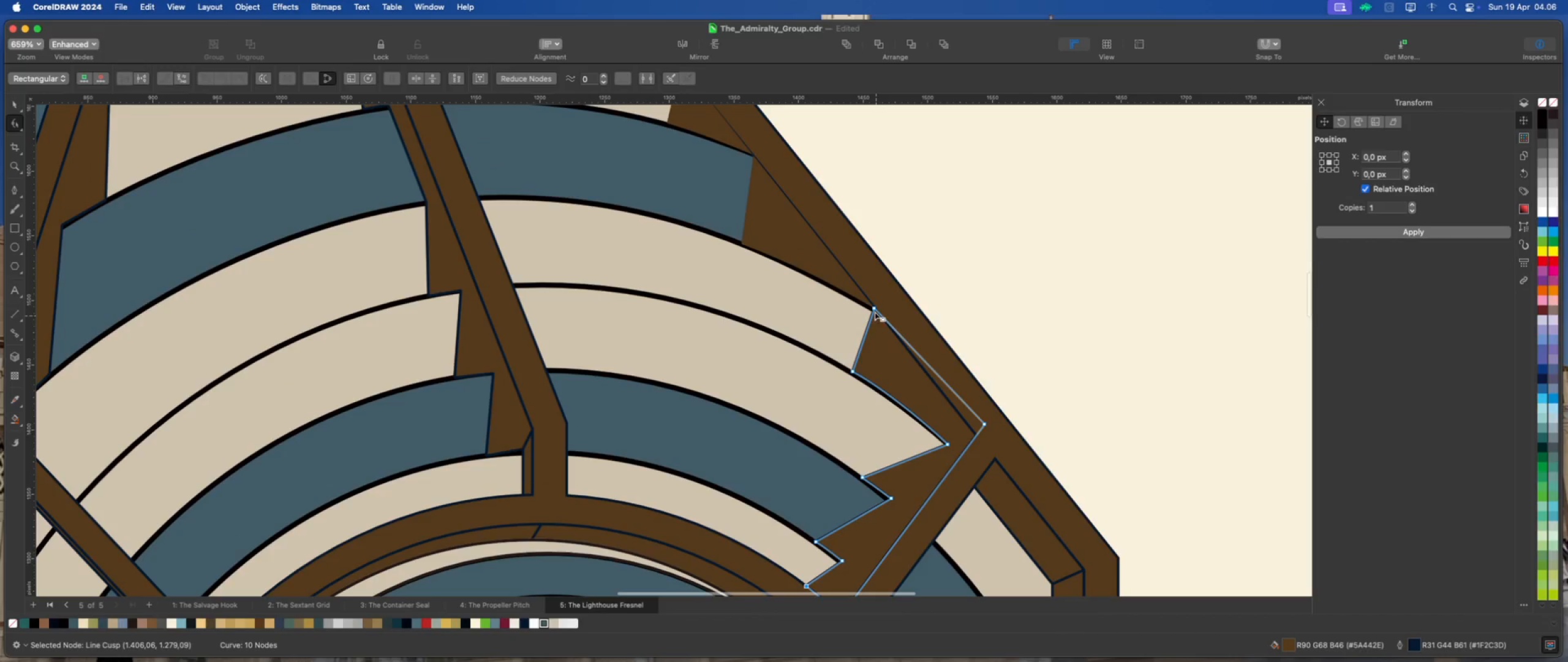 
left_click_drag(start_coordinate=[874, 308], to_coordinate=[878, 313])
 